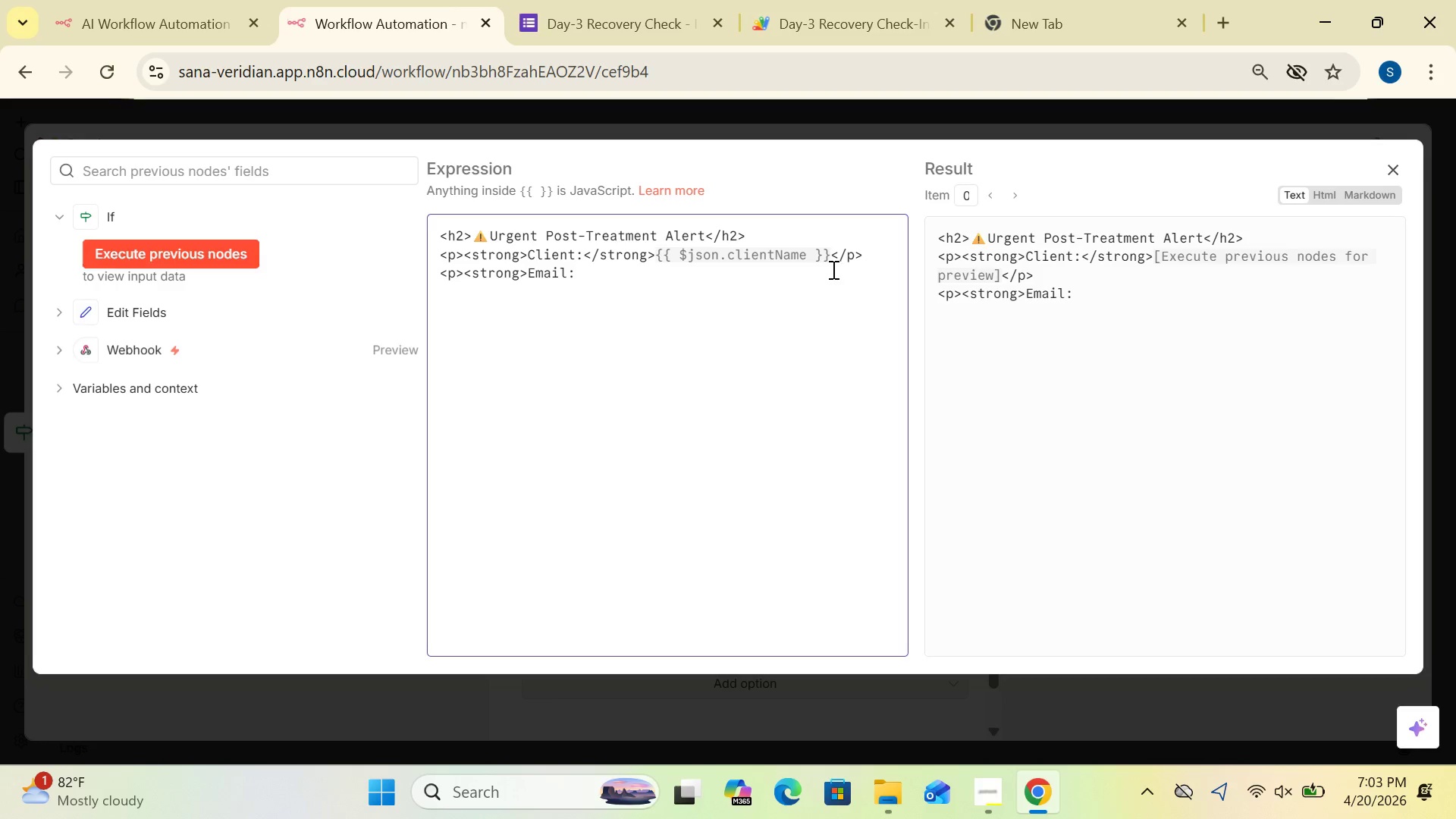 
left_click_drag(start_coordinate=[868, 255], to_coordinate=[362, 249])
 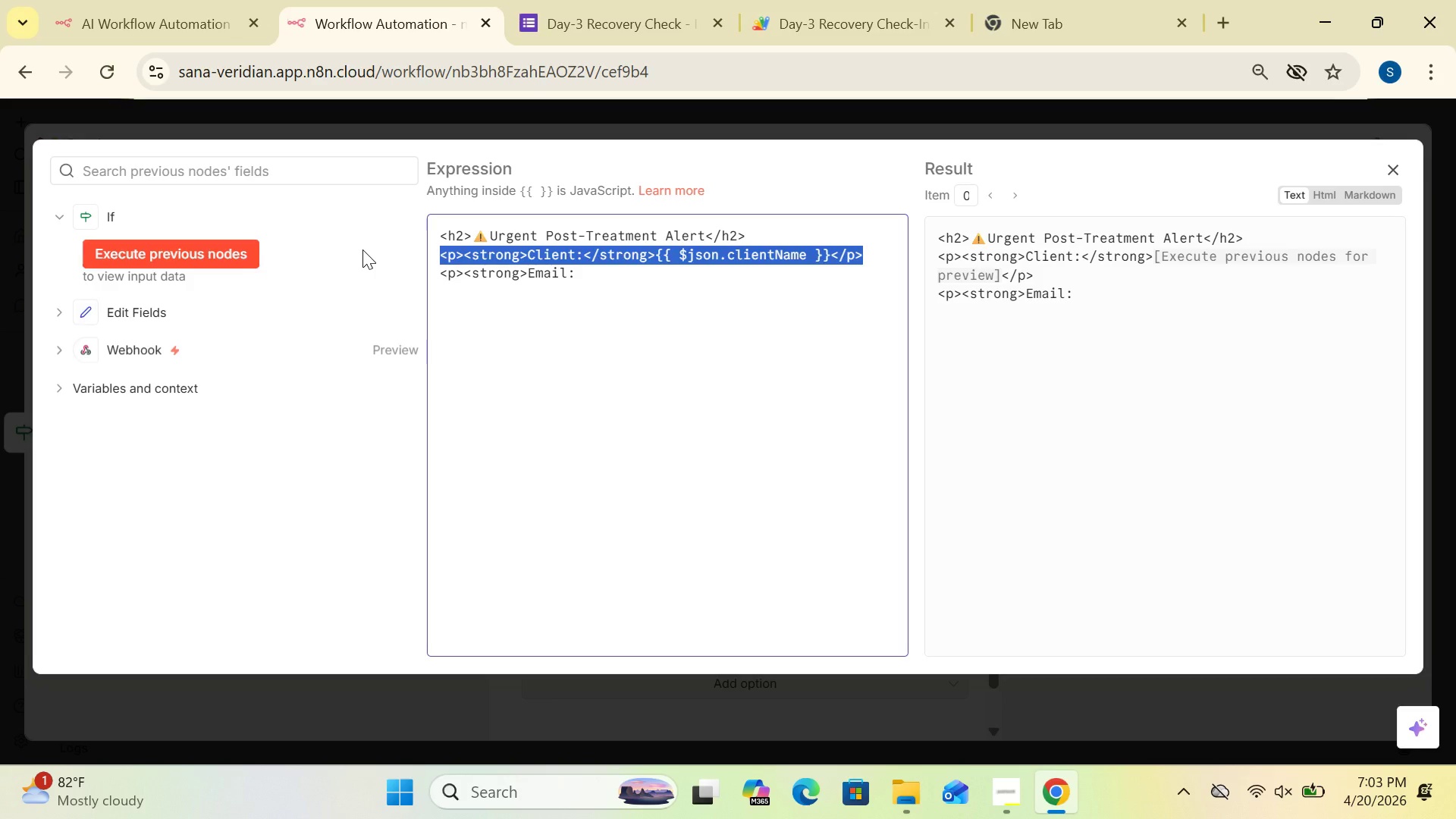 
wait(7.22)
 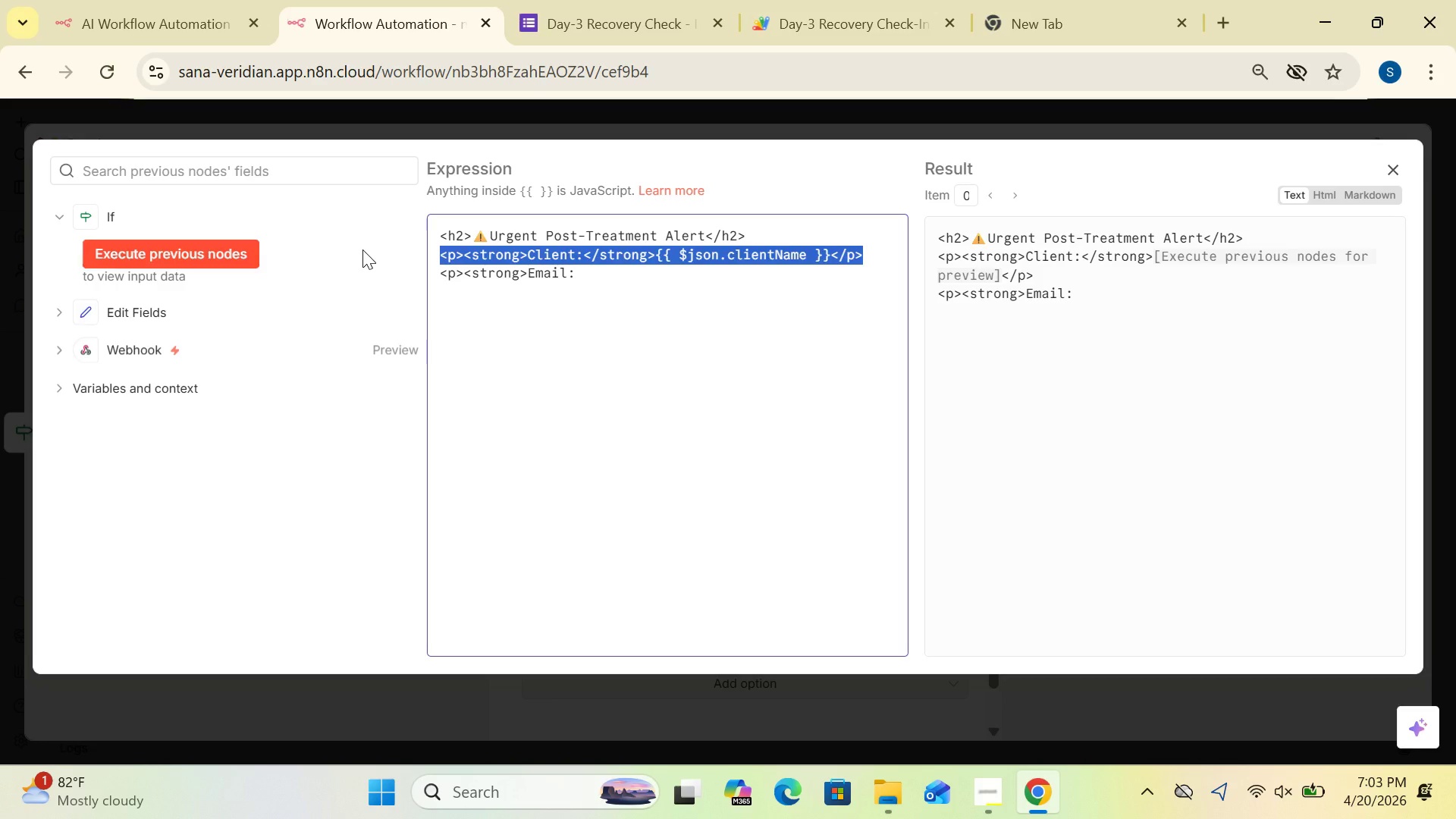 
hold_key(key=ControlLeft, duration=1.25)
 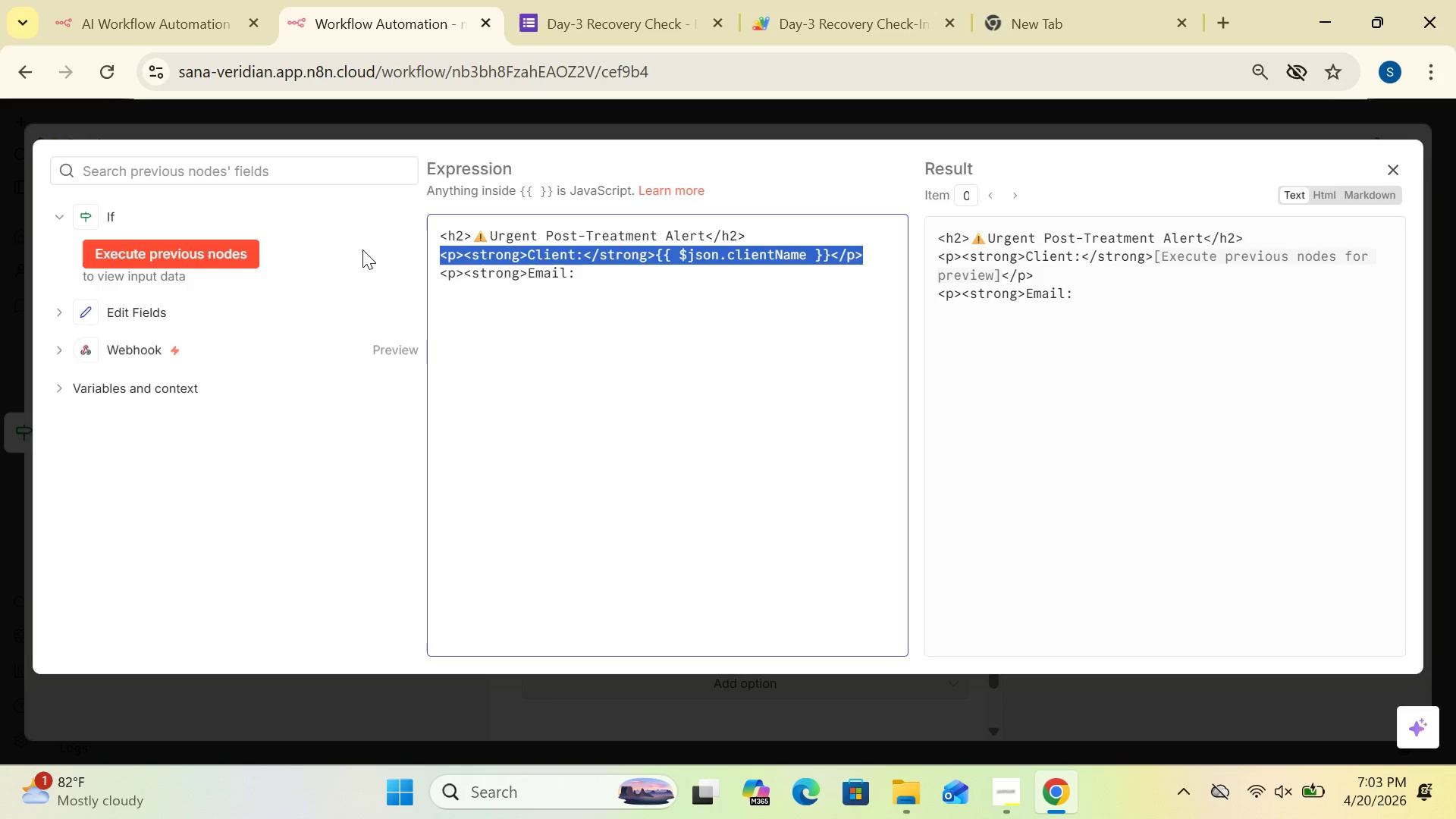 
hold_key(key=C, duration=0.55)
 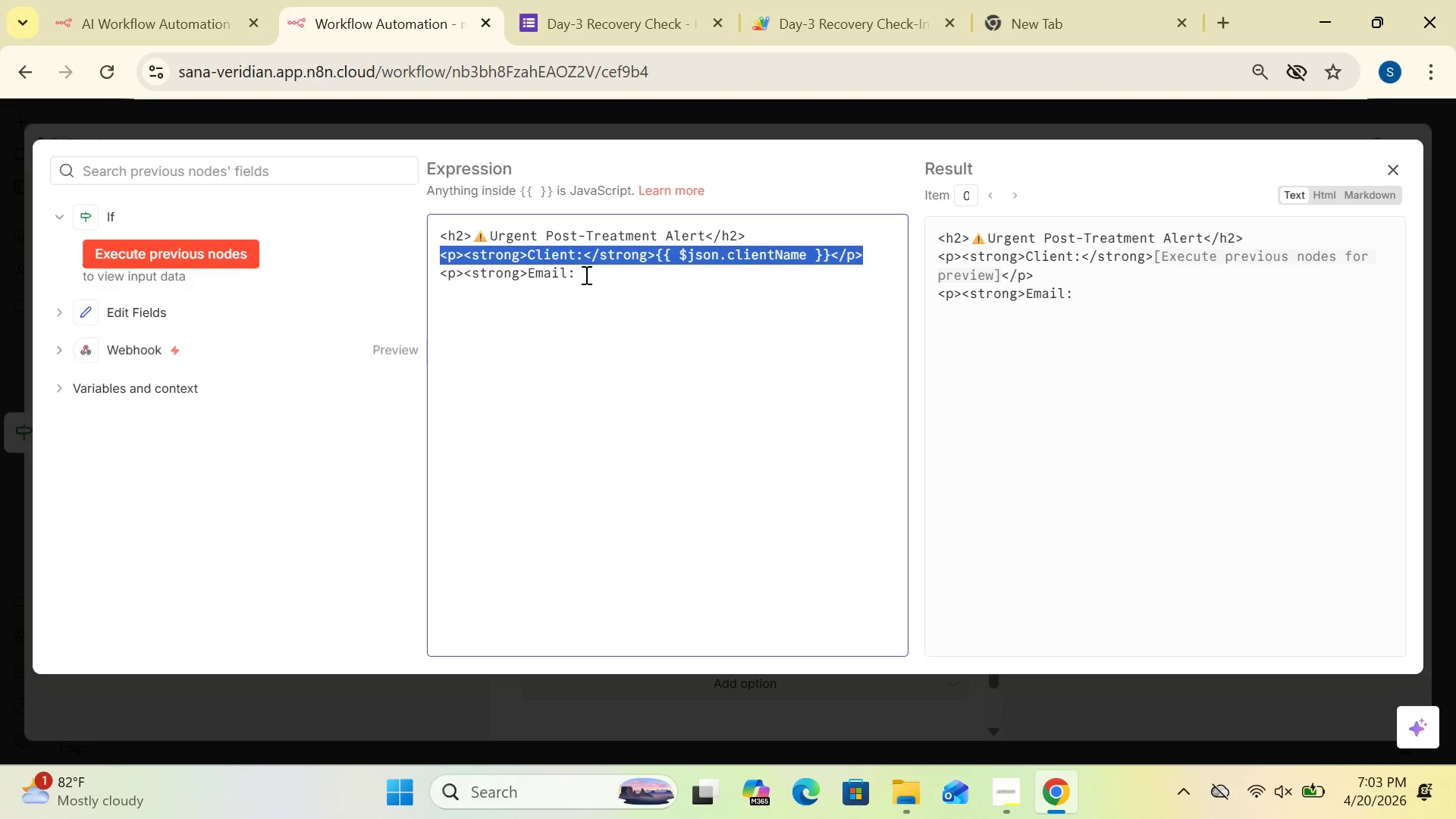 
left_click_drag(start_coordinate=[585, 275], to_coordinate=[407, 277])
 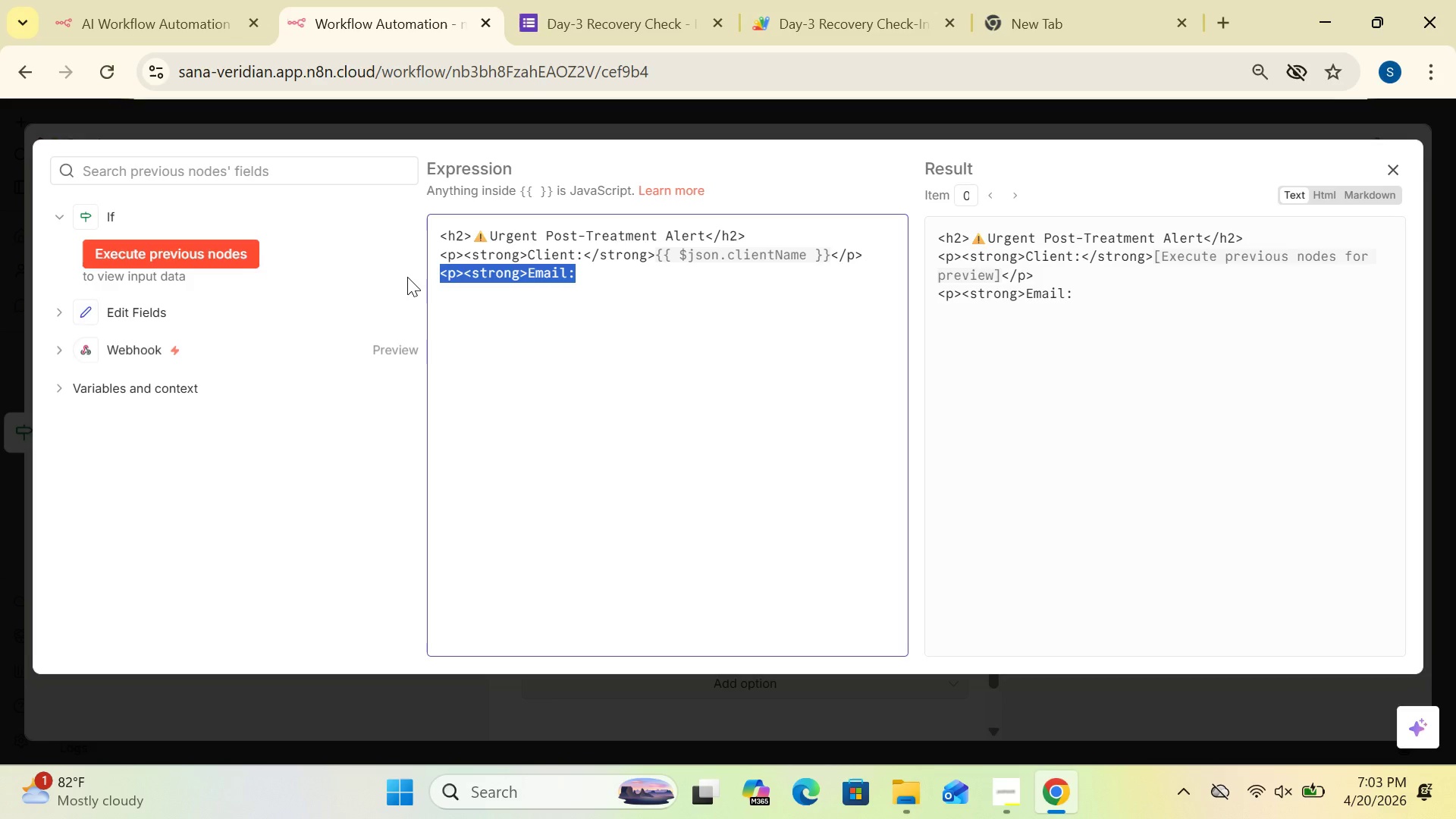 
key(Control+V)
 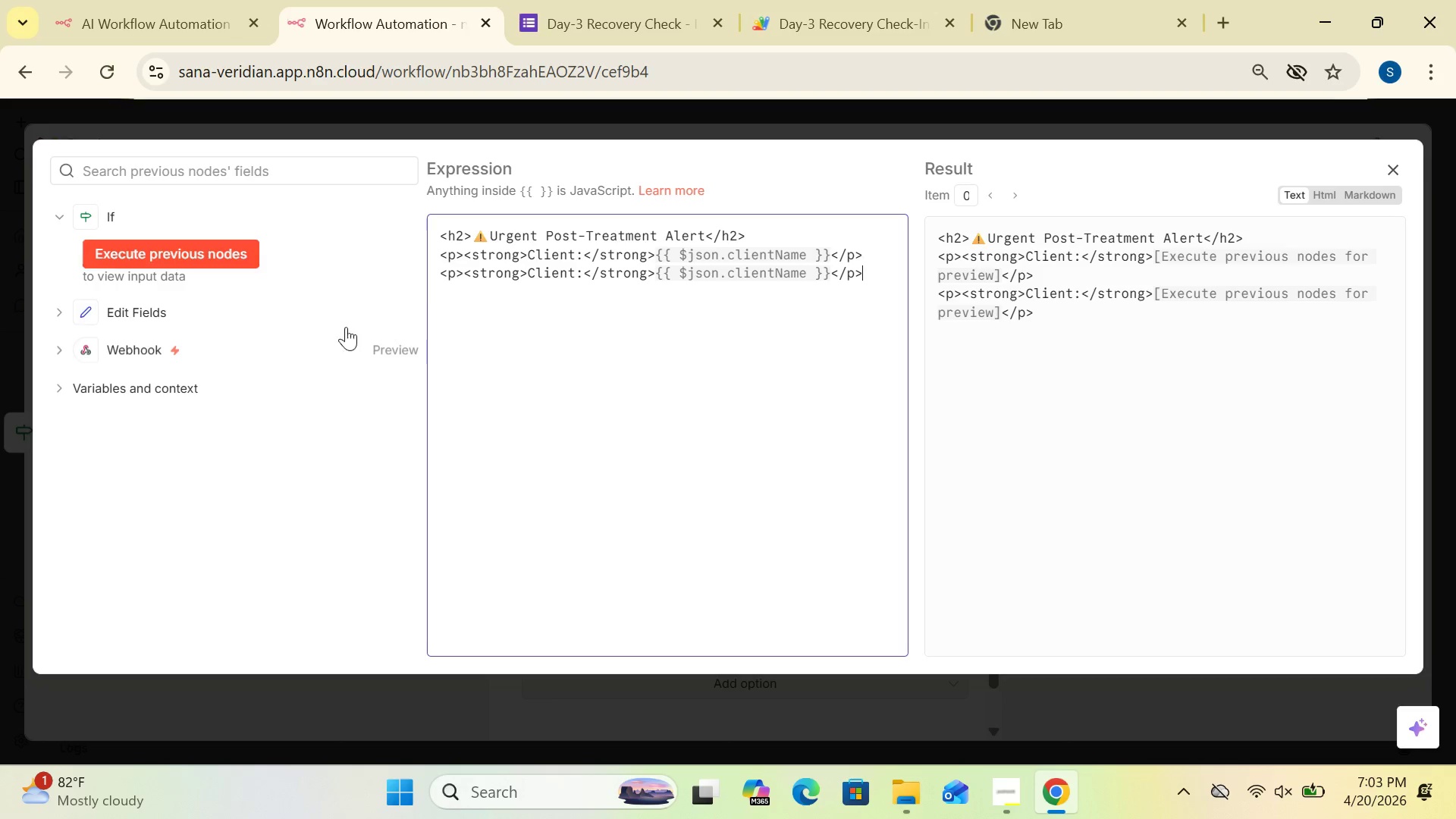 
wait(6.17)
 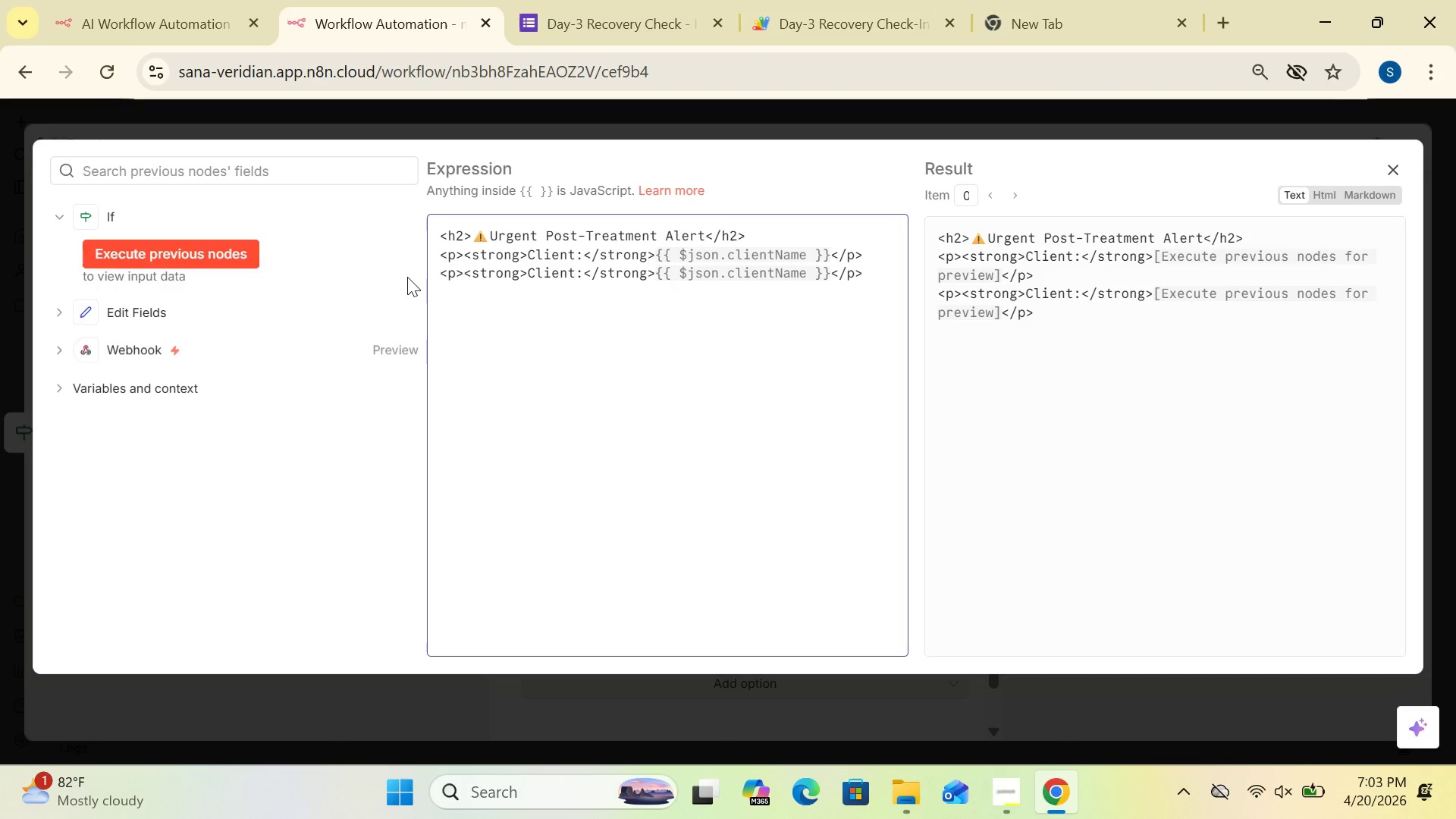 
left_click([574, 275])
 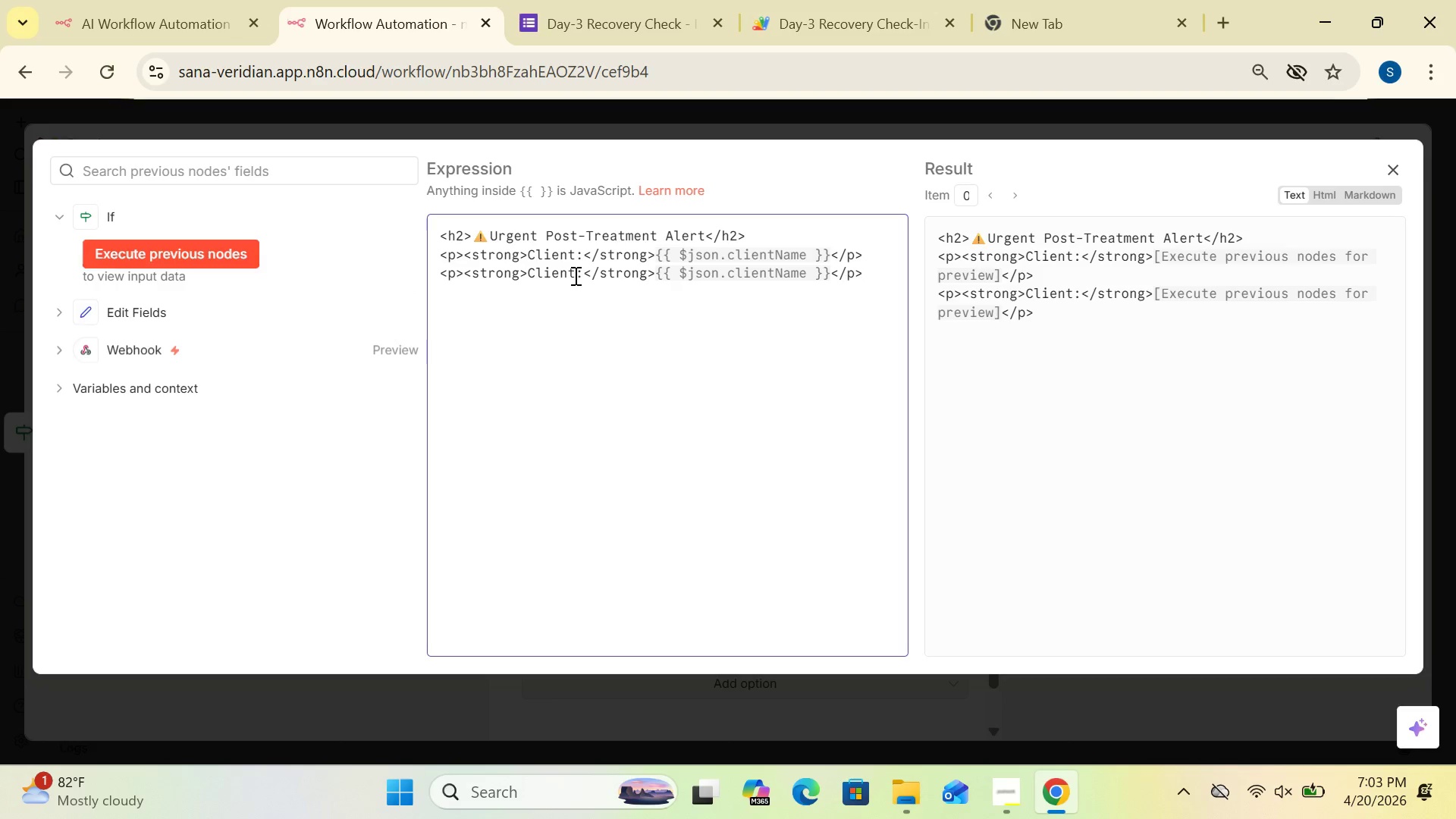 
key(Backspace)
key(Backspace)
key(Backspace)
key(Backspace)
key(Backspace)
key(Backspace)
type(En)
key(Backspace)
type(mail)
 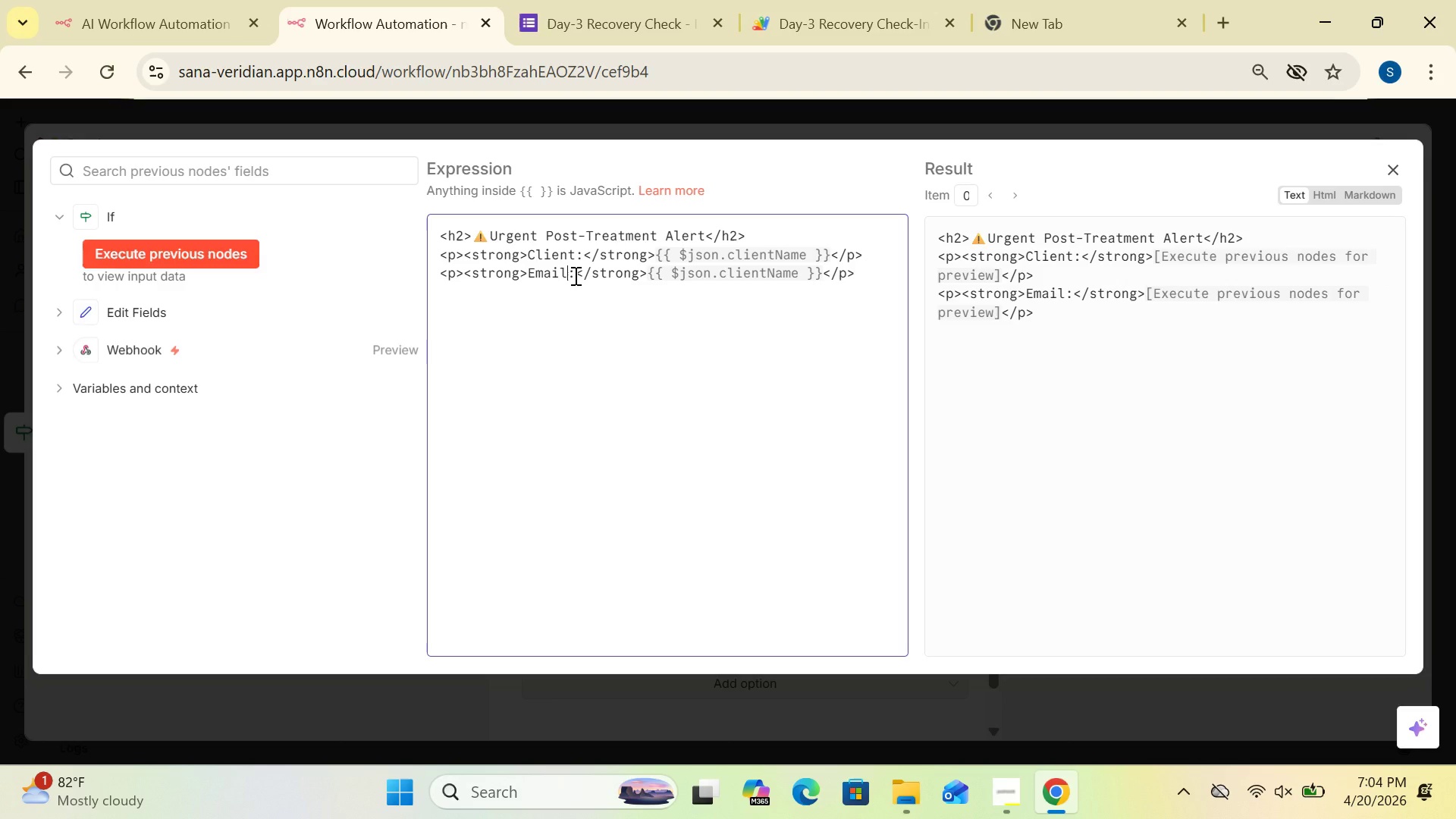 
wait(8.34)
 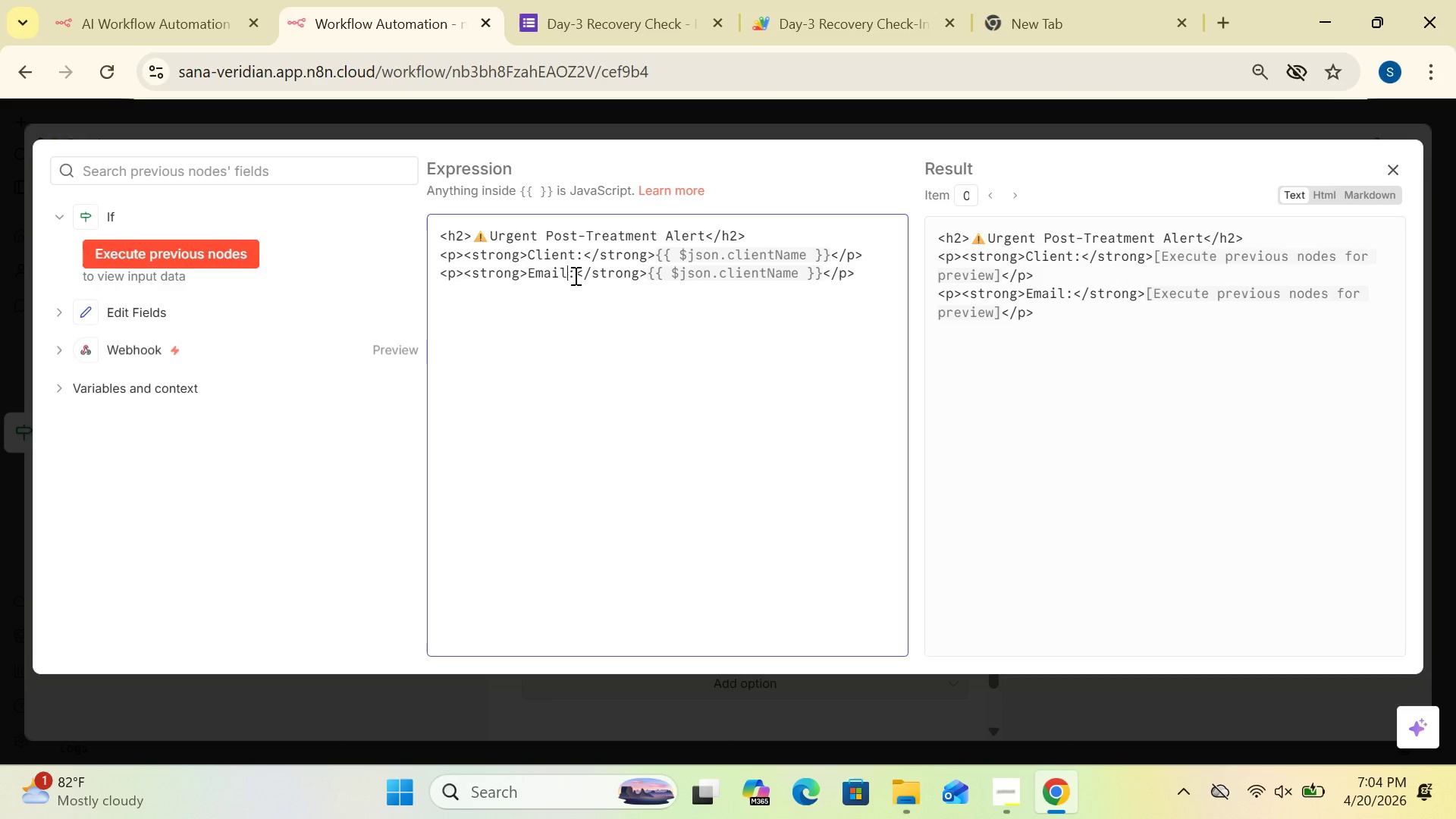 
left_click([803, 272])
 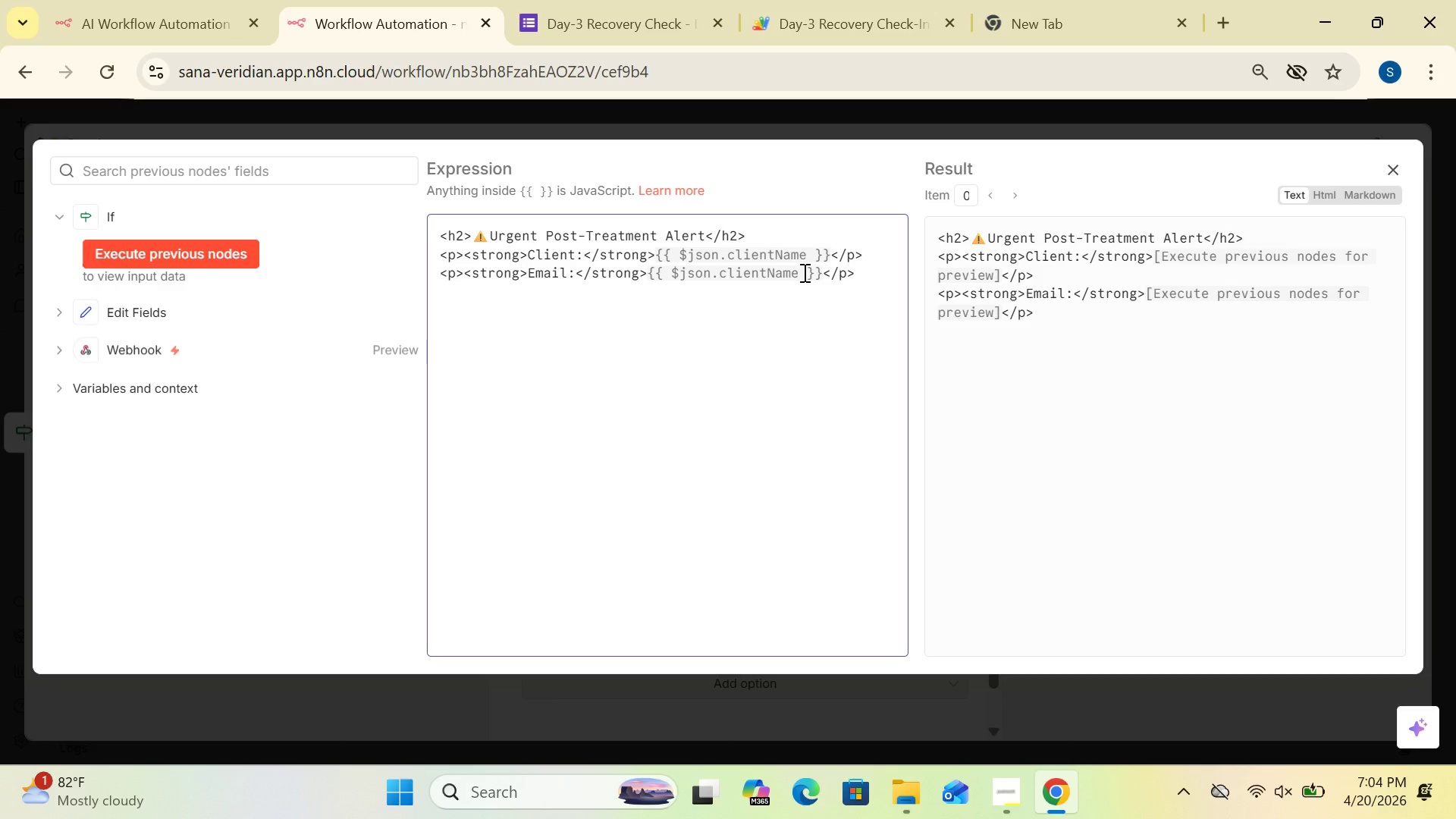 
key(Backspace)
key(Backspace)
key(Backspace)
key(Backspace)
type(Email)
 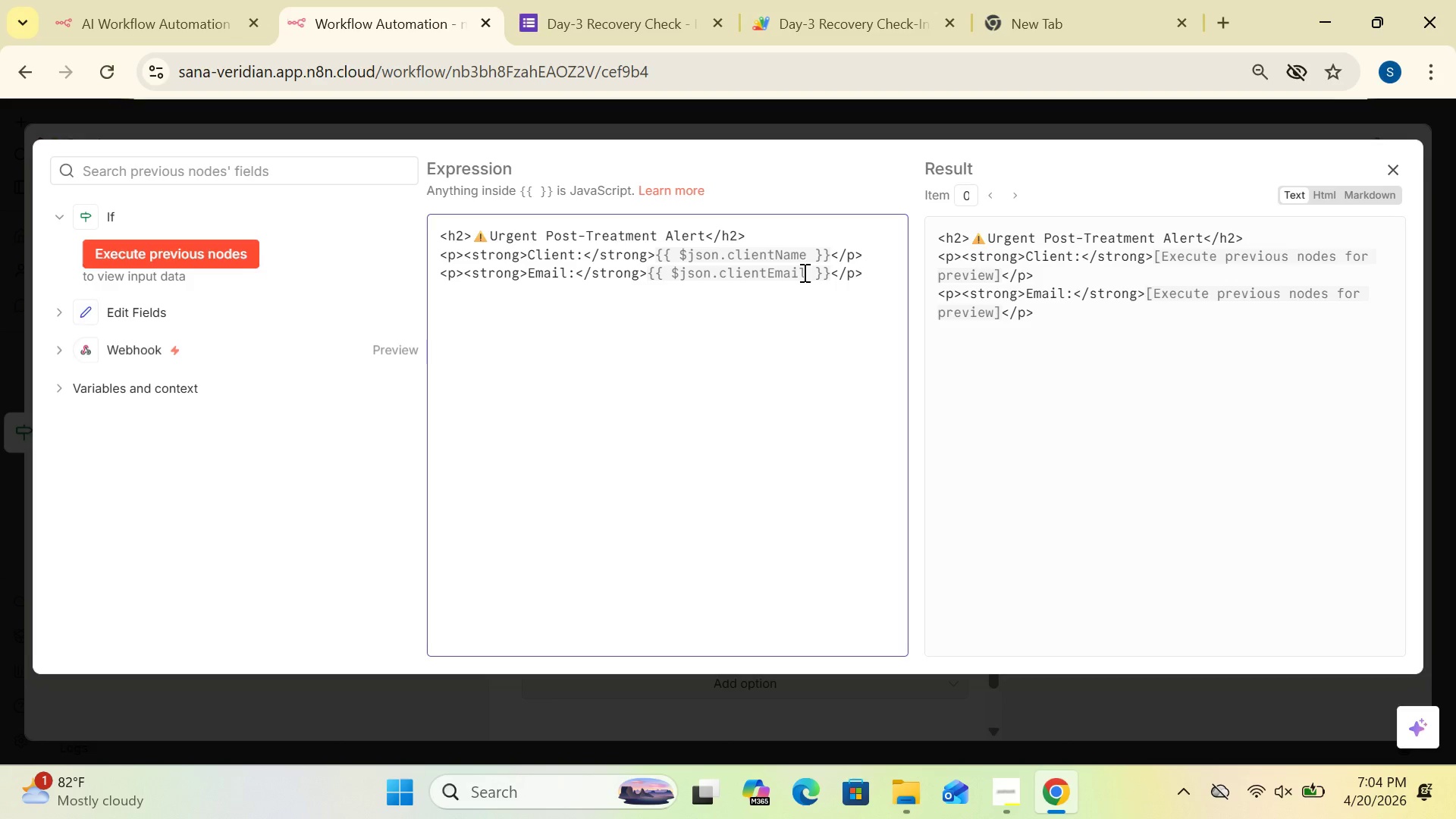 
wait(10.25)
 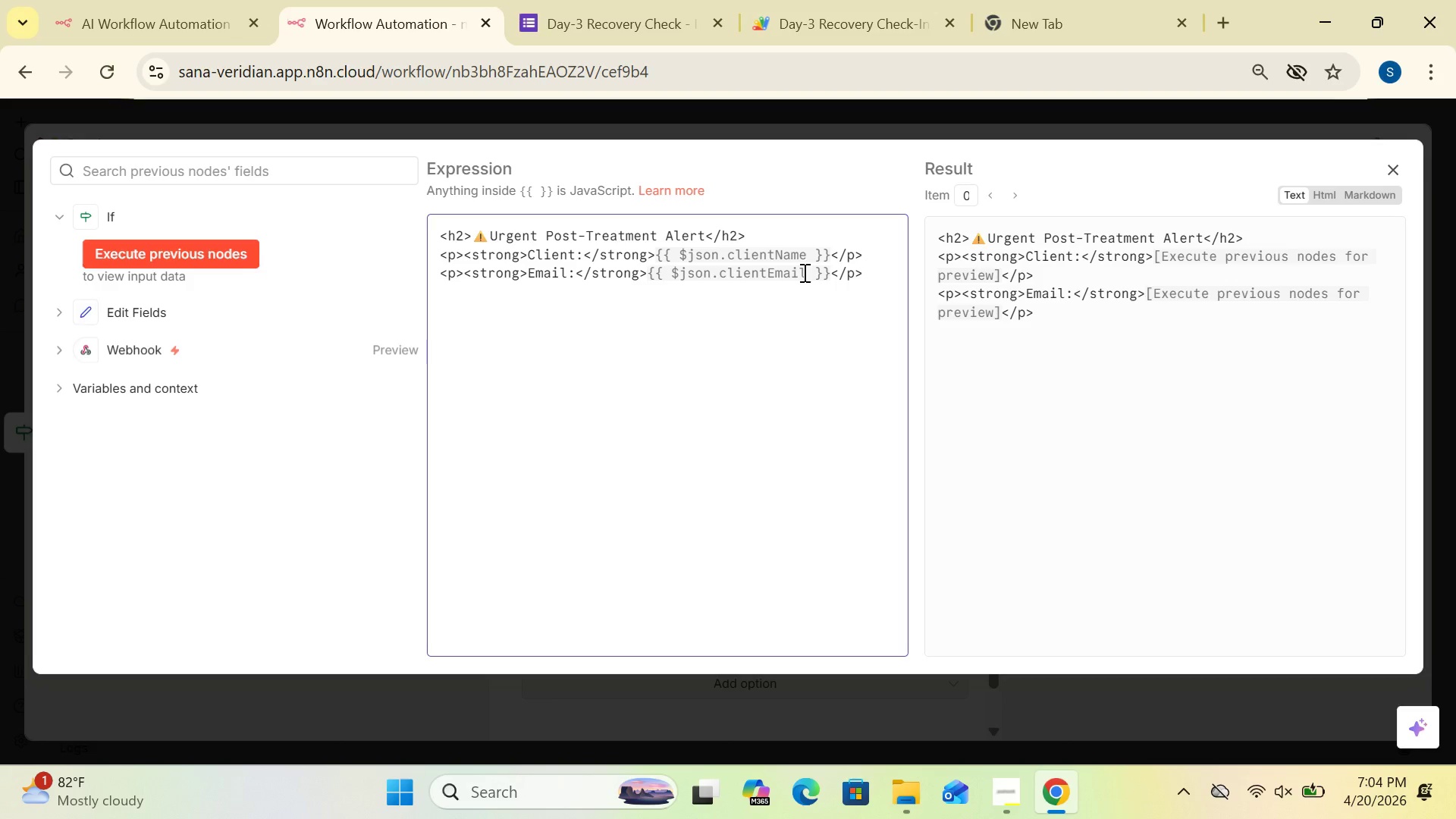 
left_click_drag(start_coordinate=[864, 275], to_coordinate=[868, 308])
 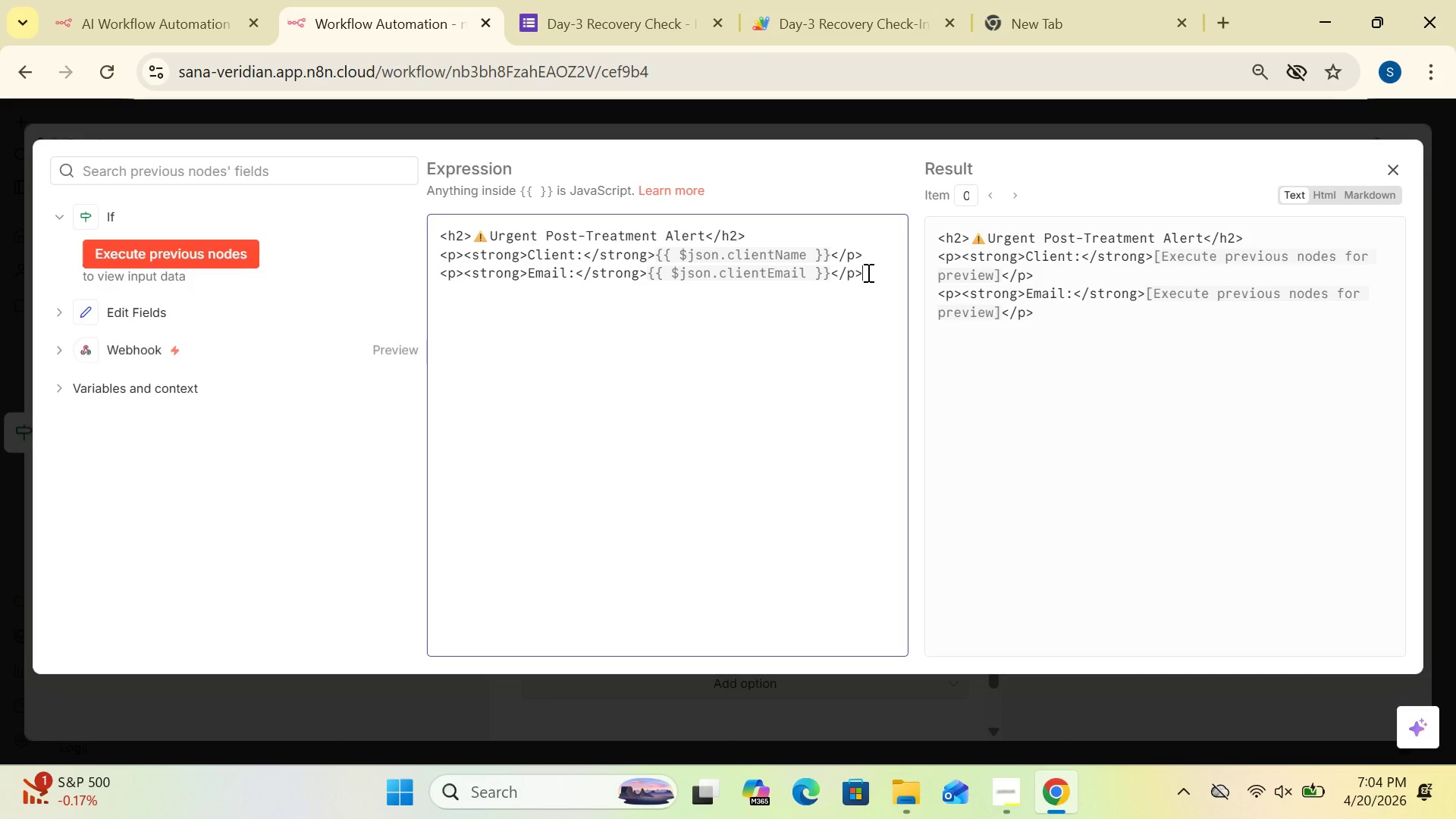 
left_click_drag(start_coordinate=[867, 272], to_coordinate=[476, 277])
 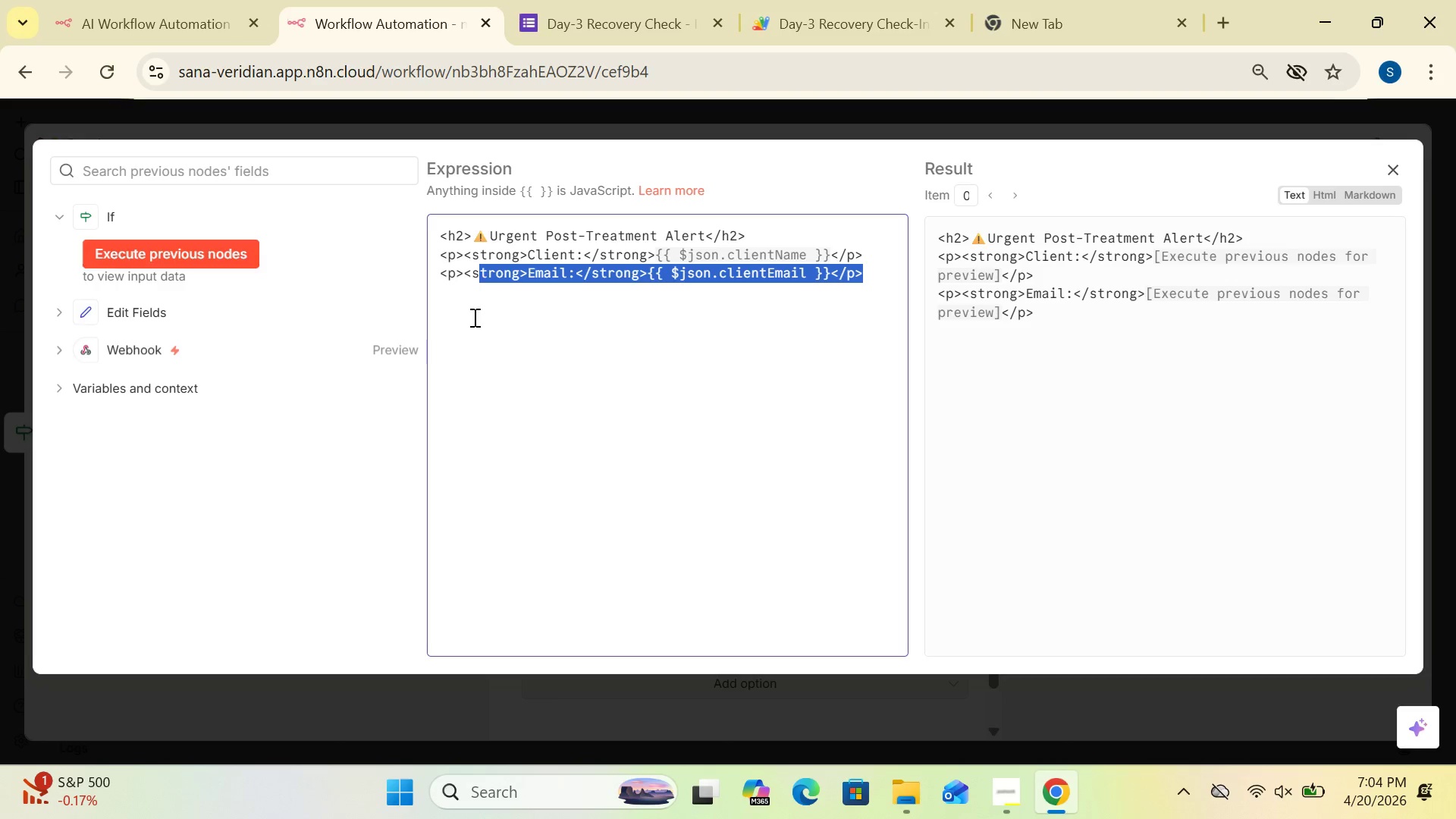 
left_click([535, 322])
 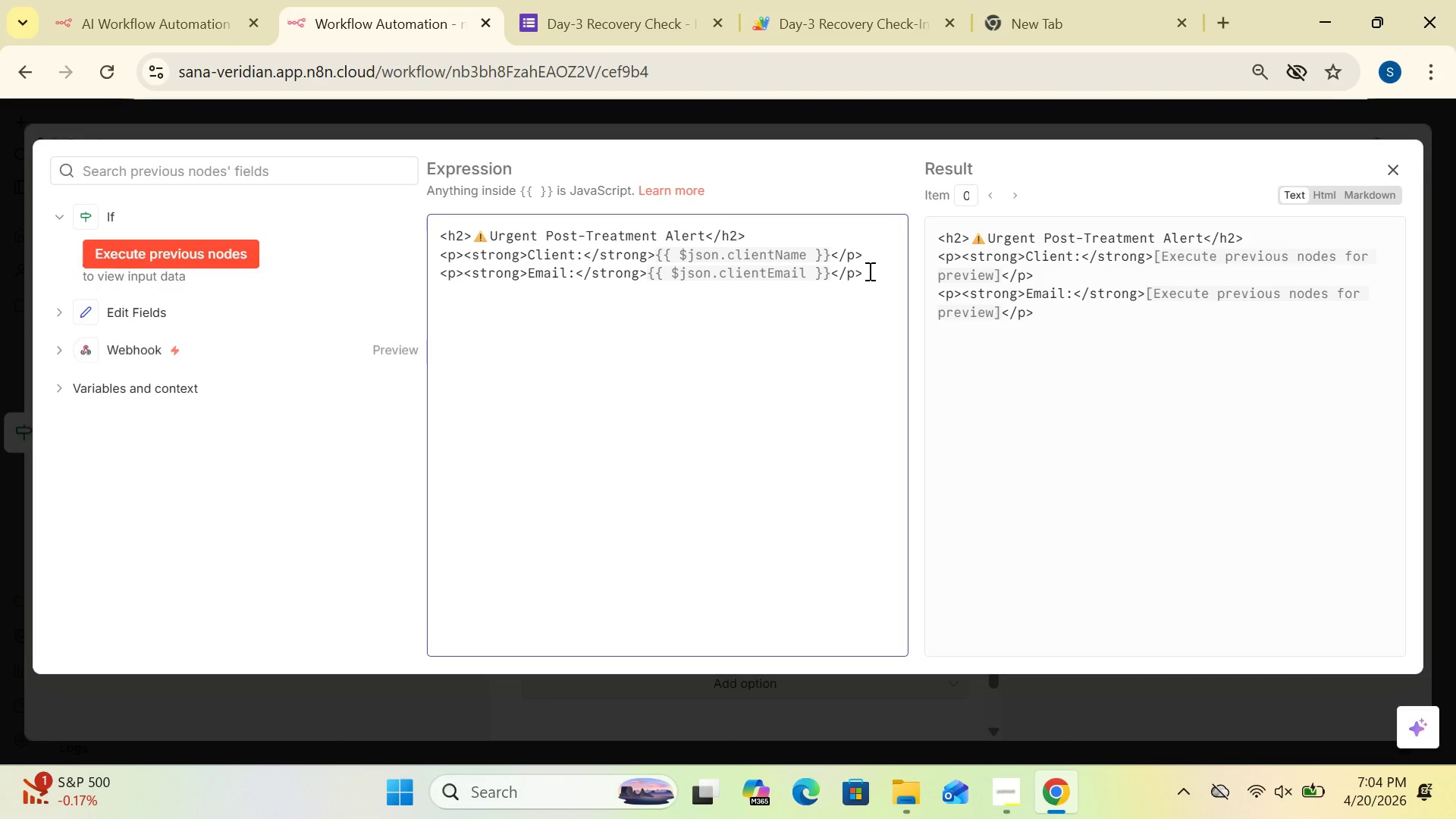 
key(Enter)
 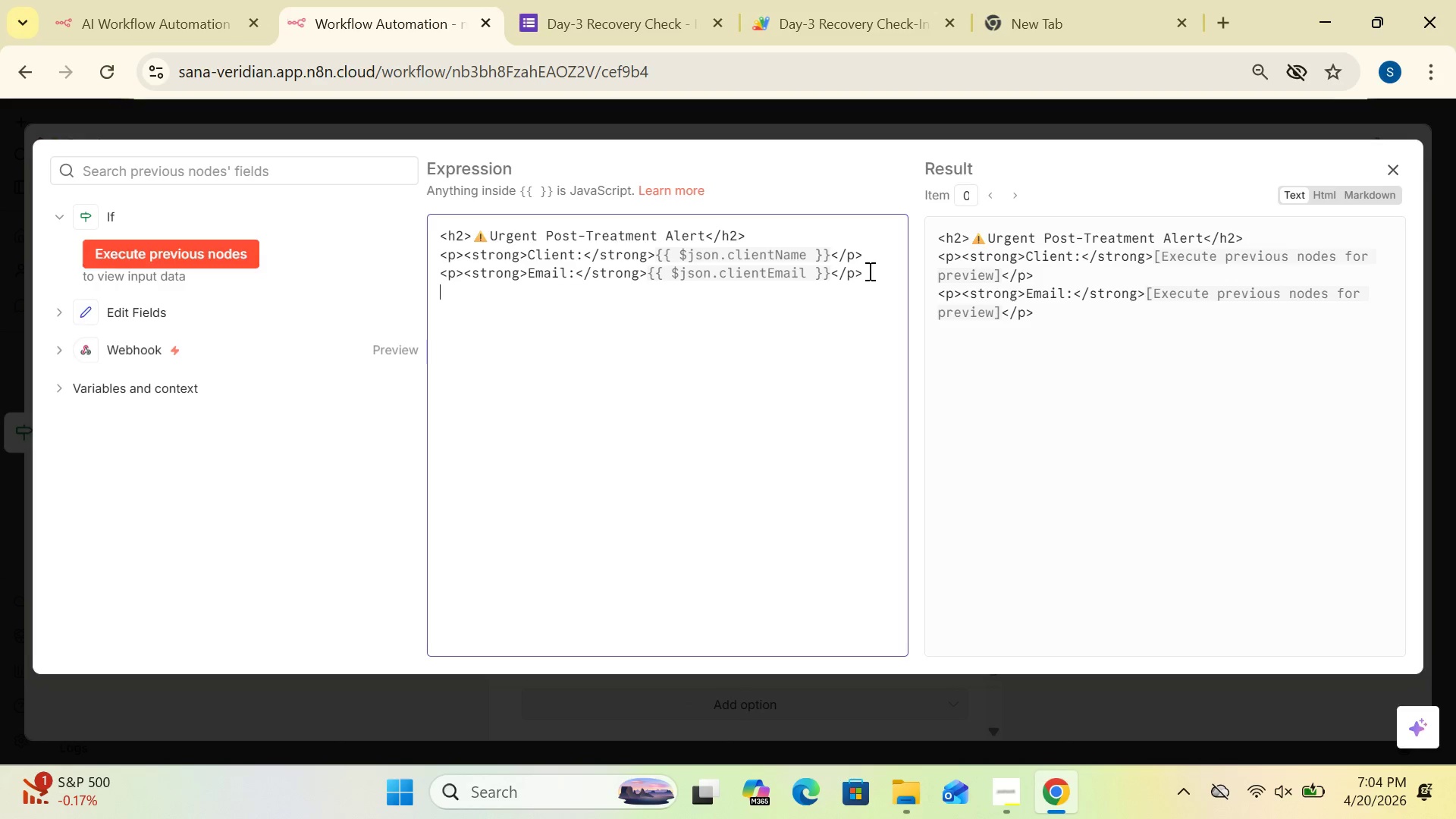 
key(Control+V)
 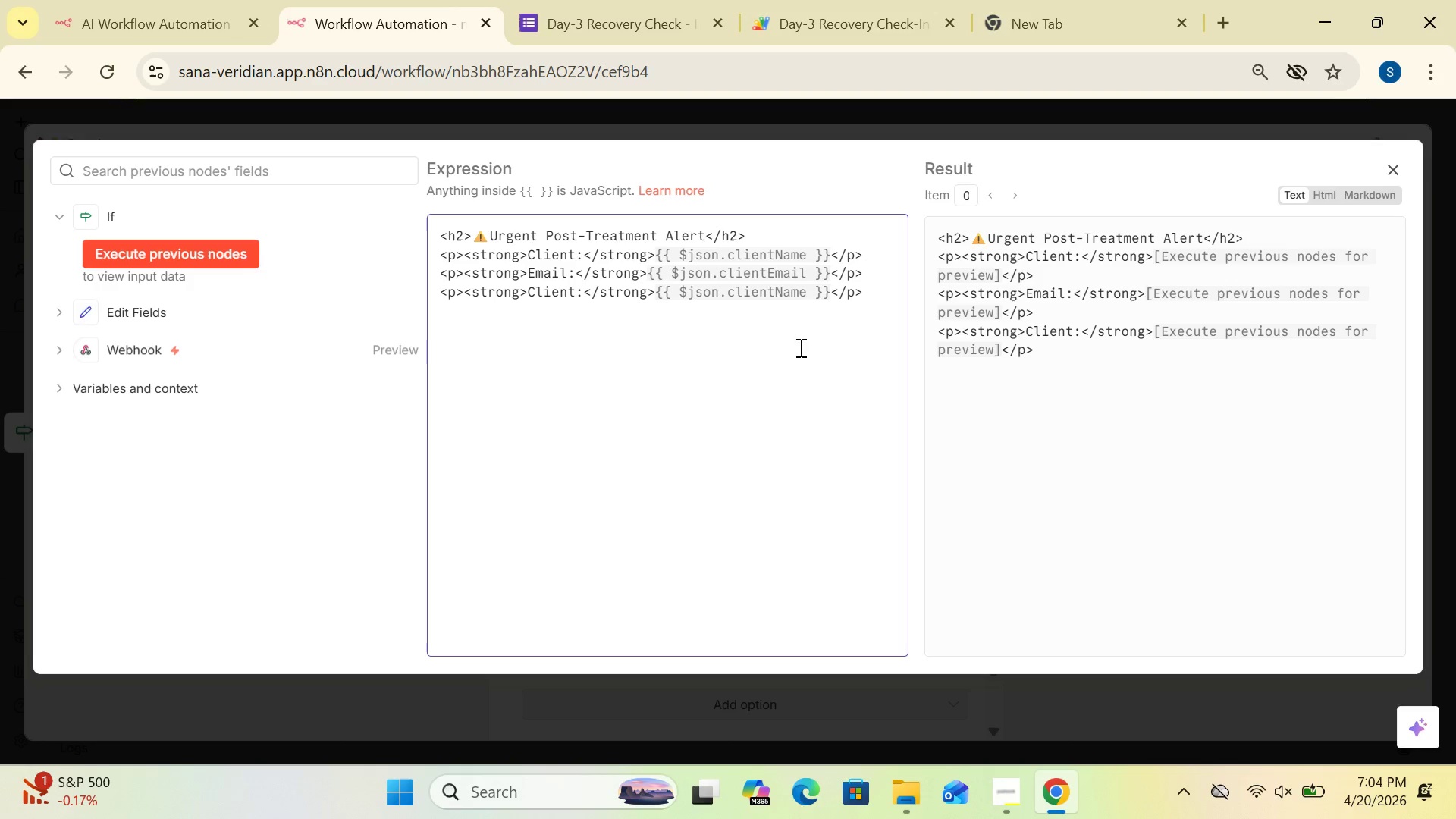 
wait(9.94)
 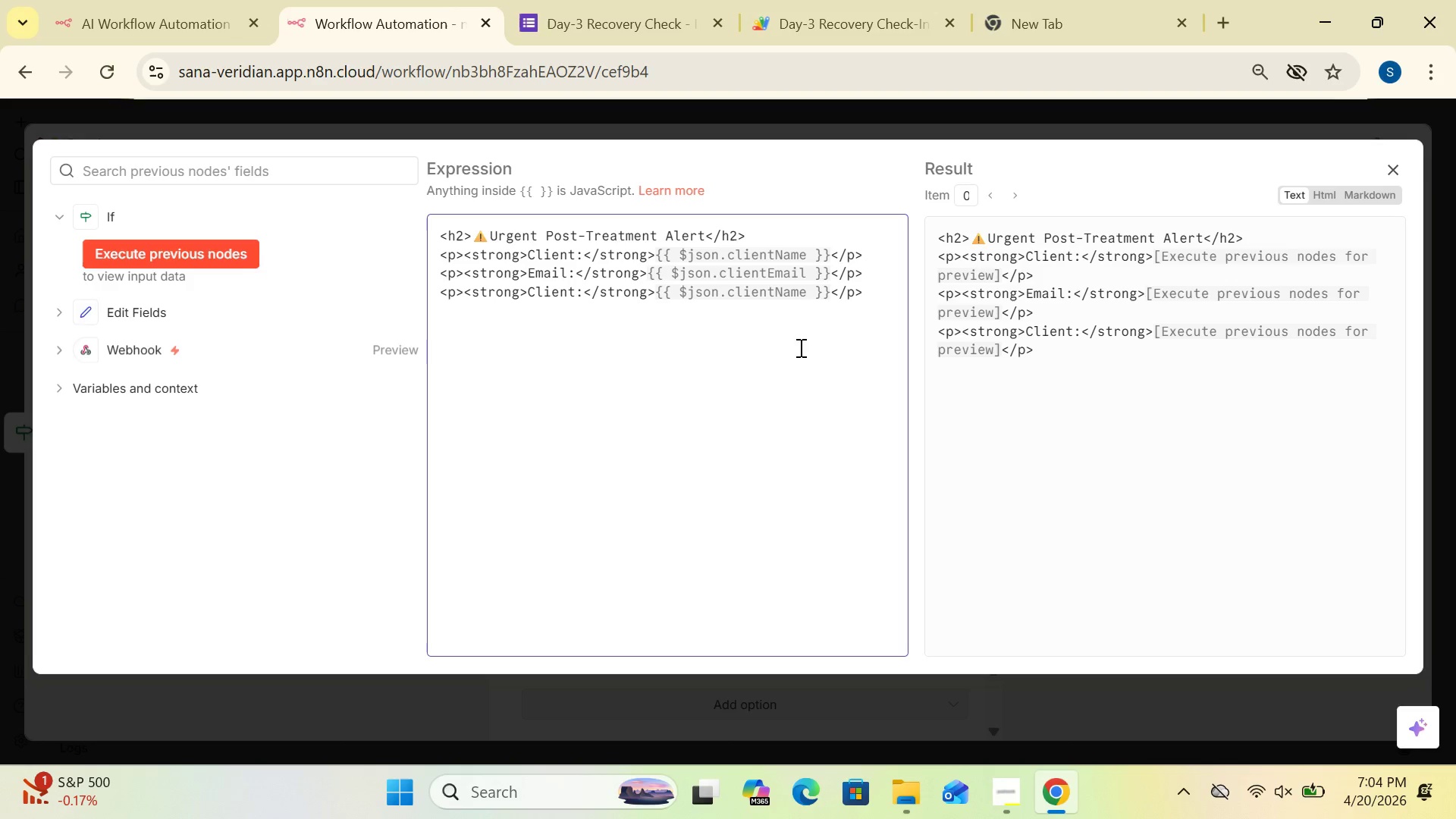 
left_click([576, 293])
 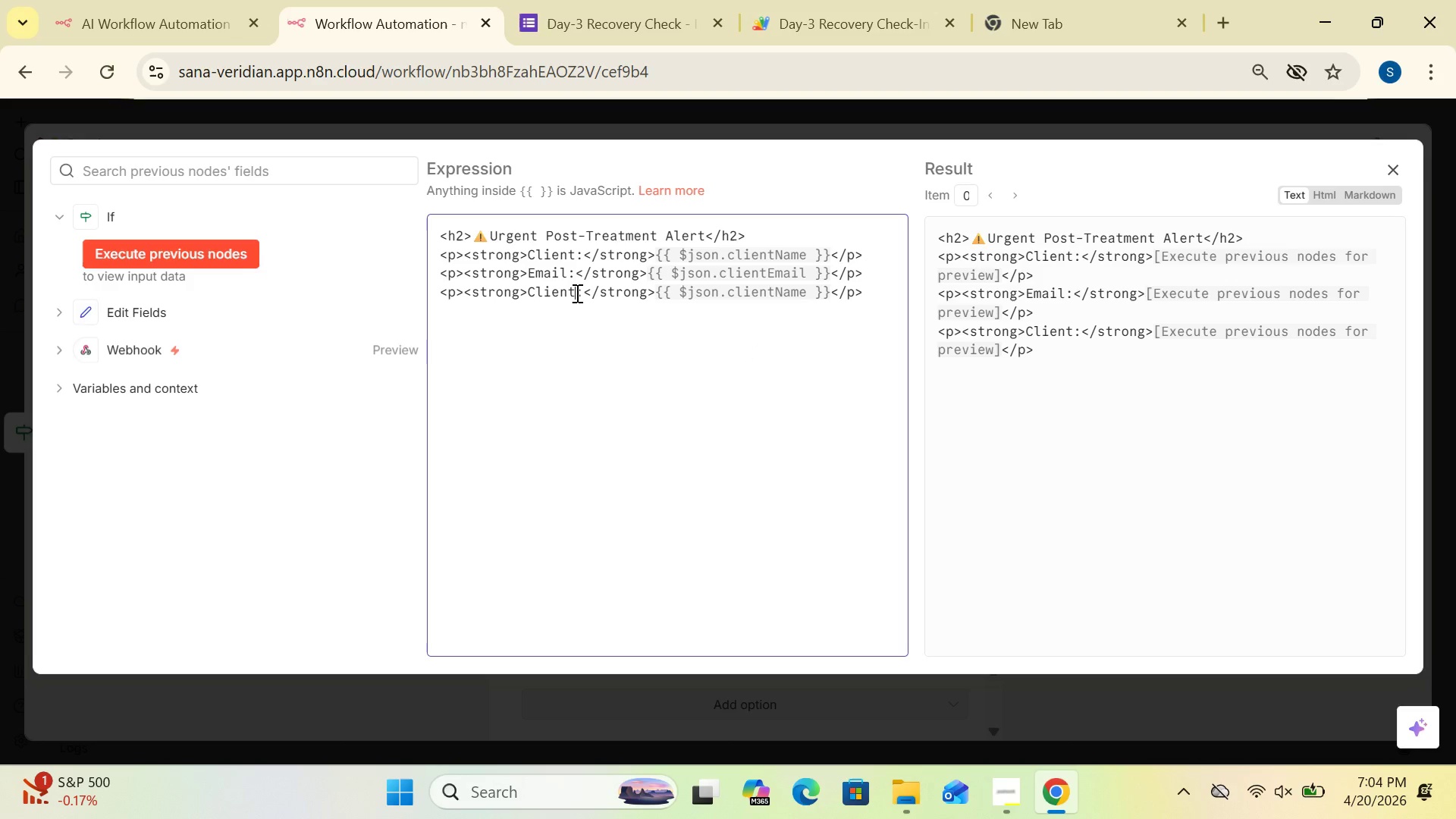 
key(Backspace)
 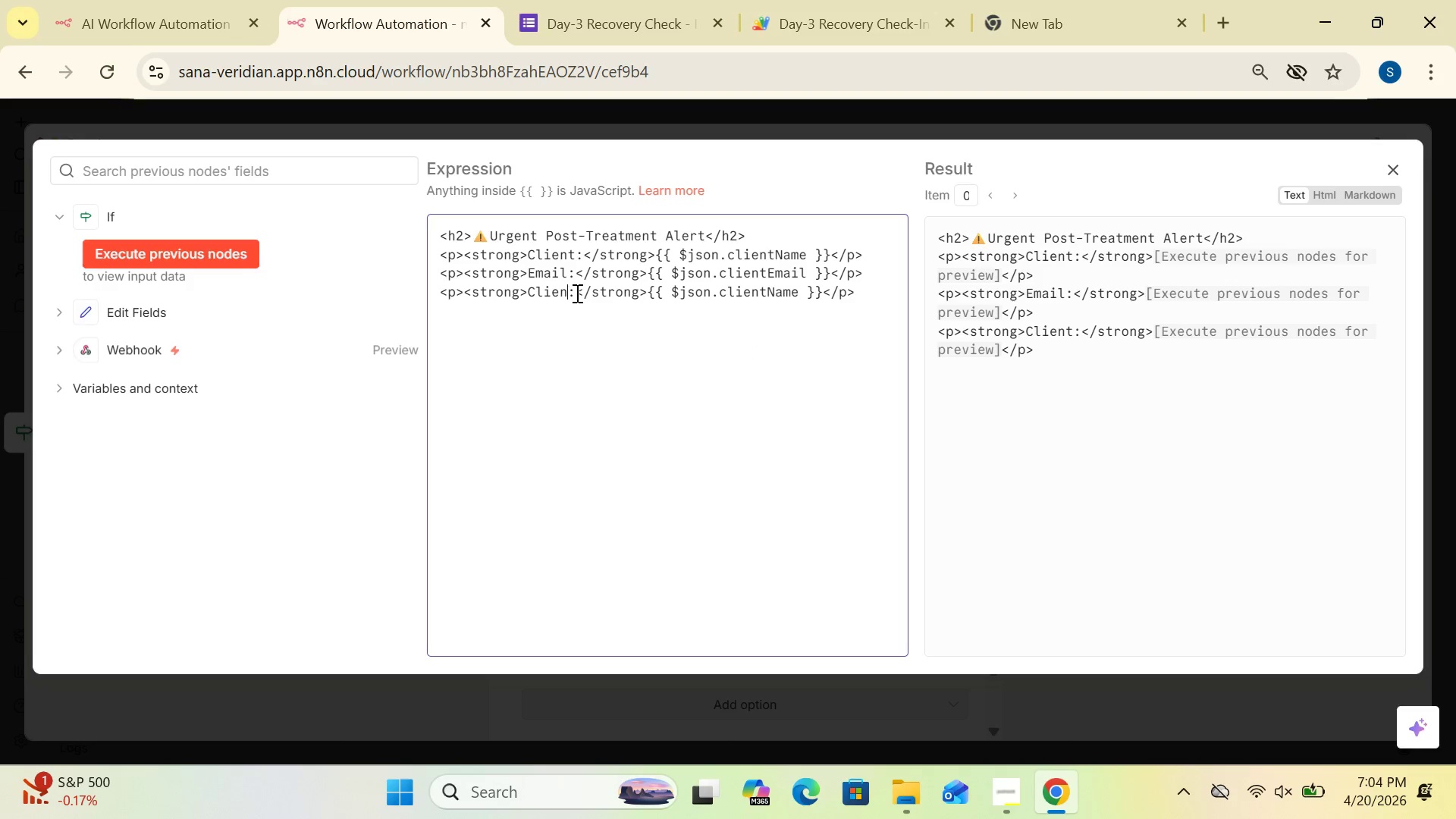 
key(Backspace)
 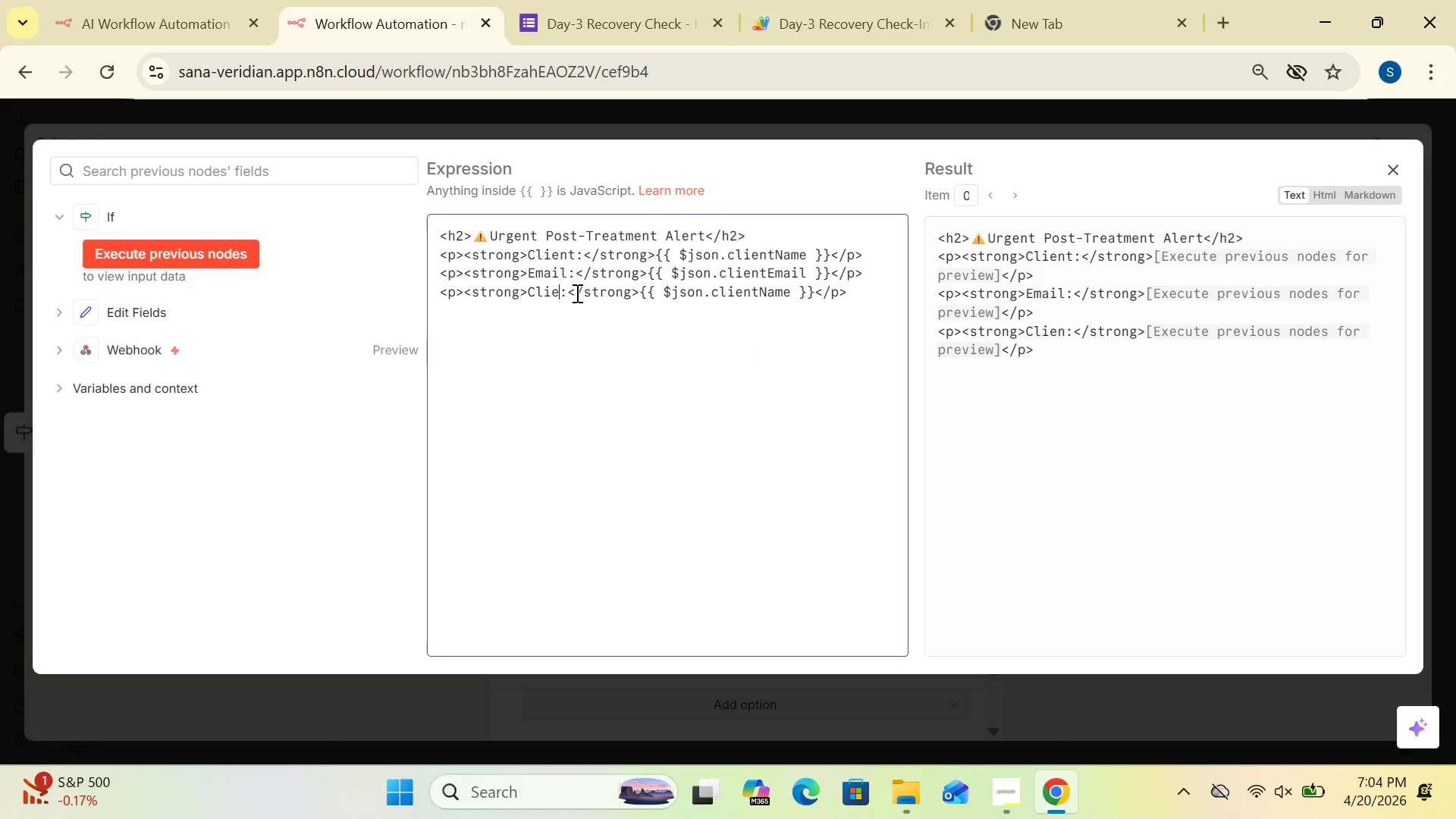 
key(Backspace)
 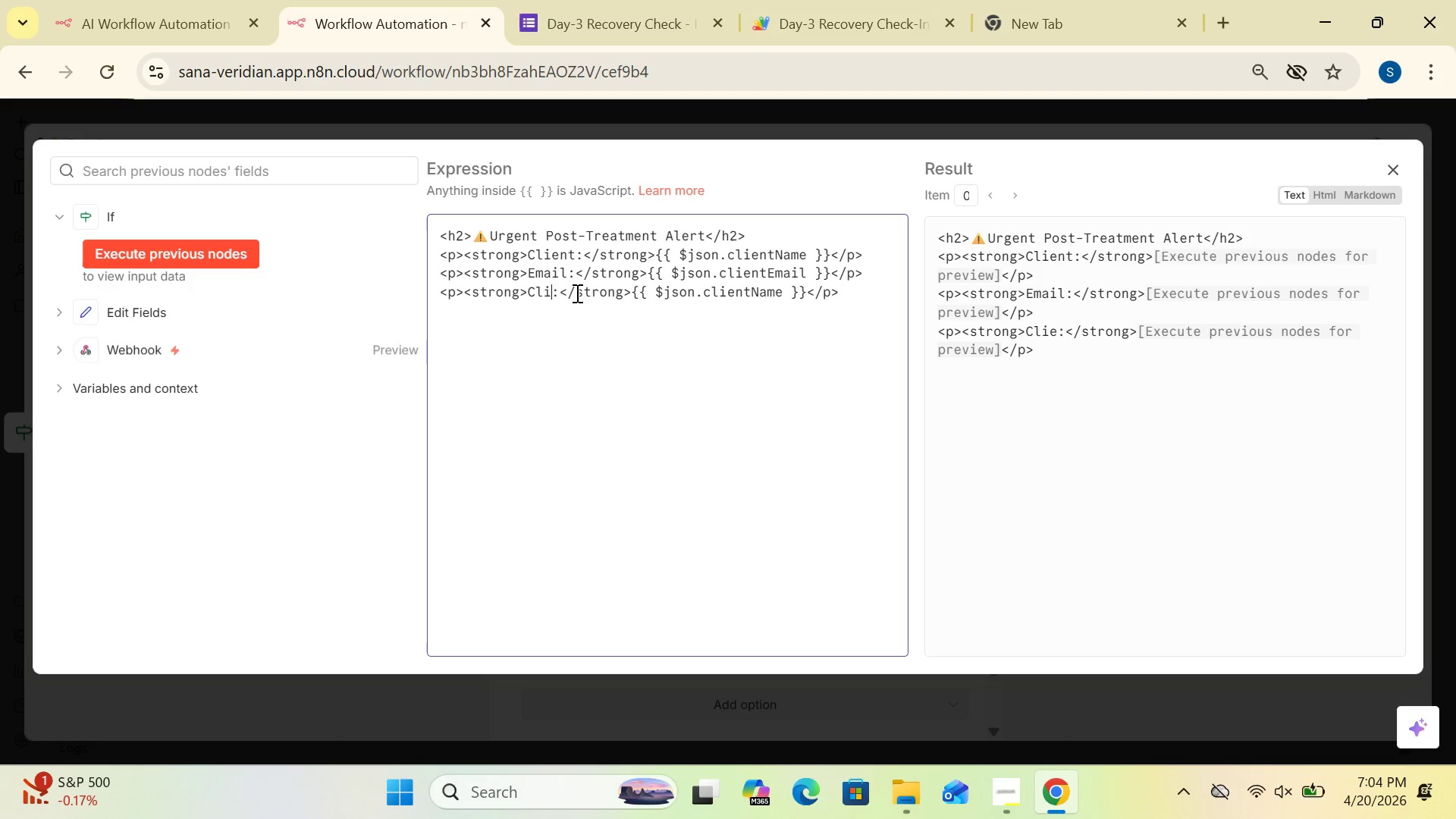 
key(Backspace)
 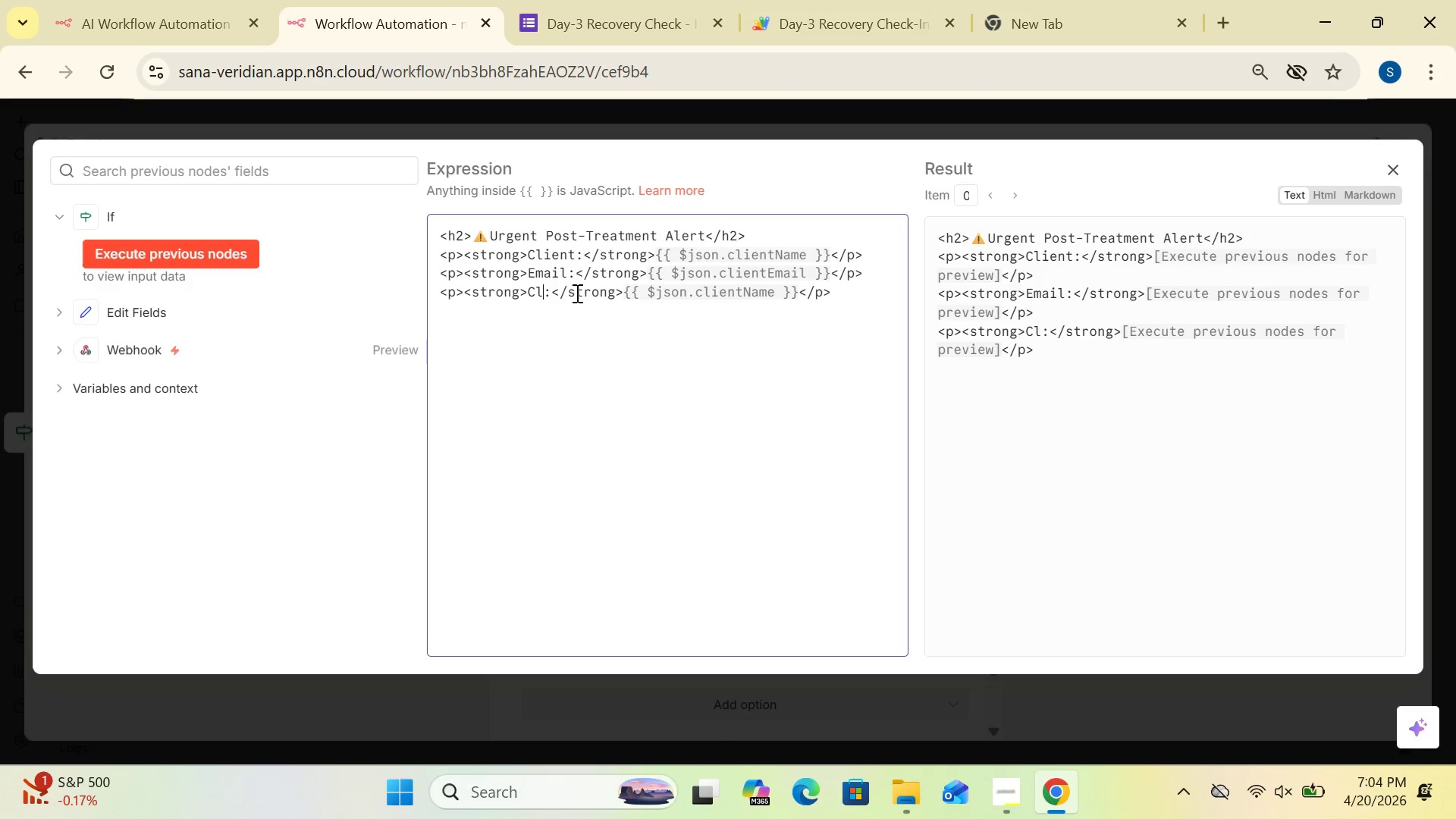 
key(Backspace)
 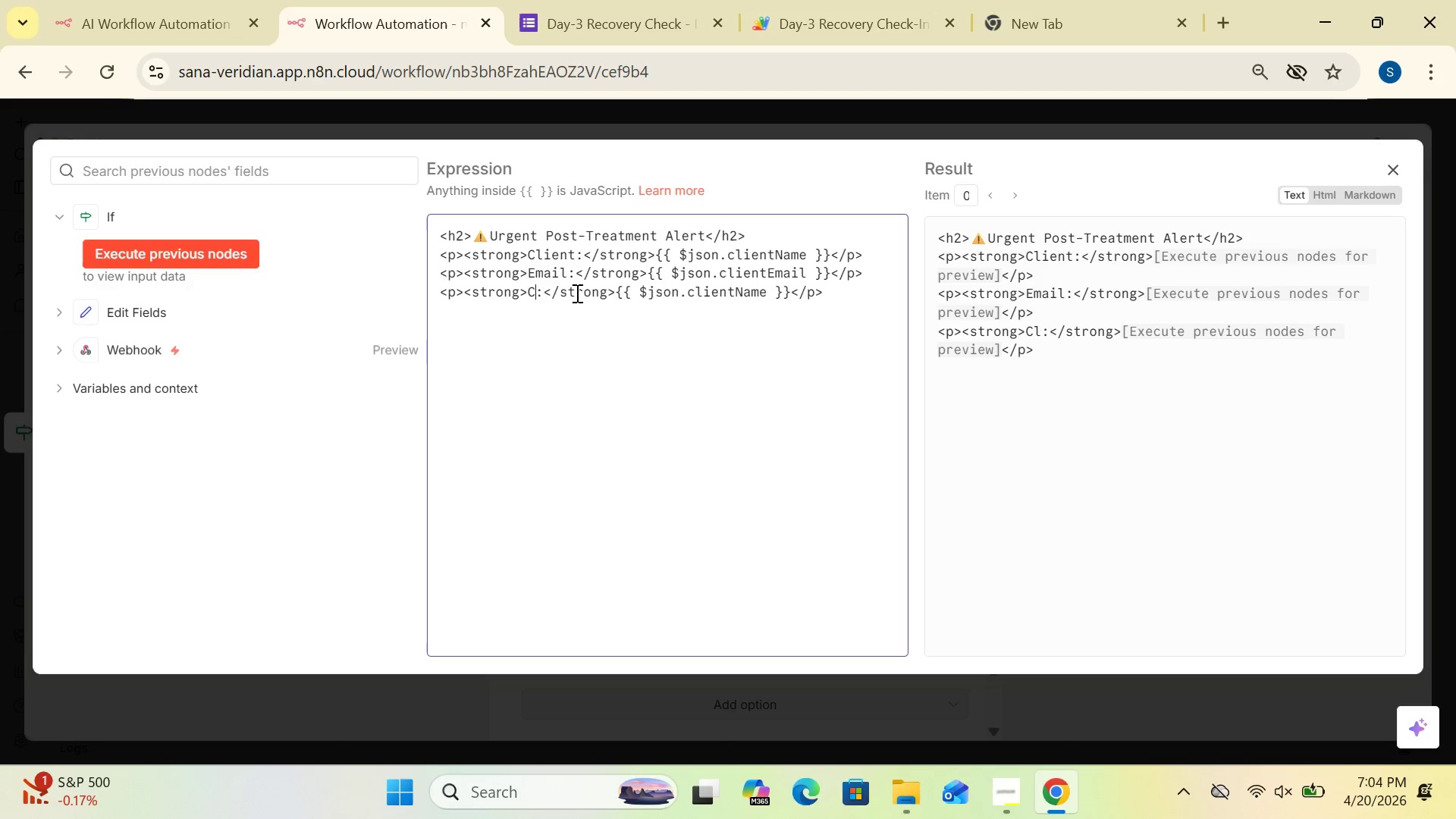 
key(Backspace)
 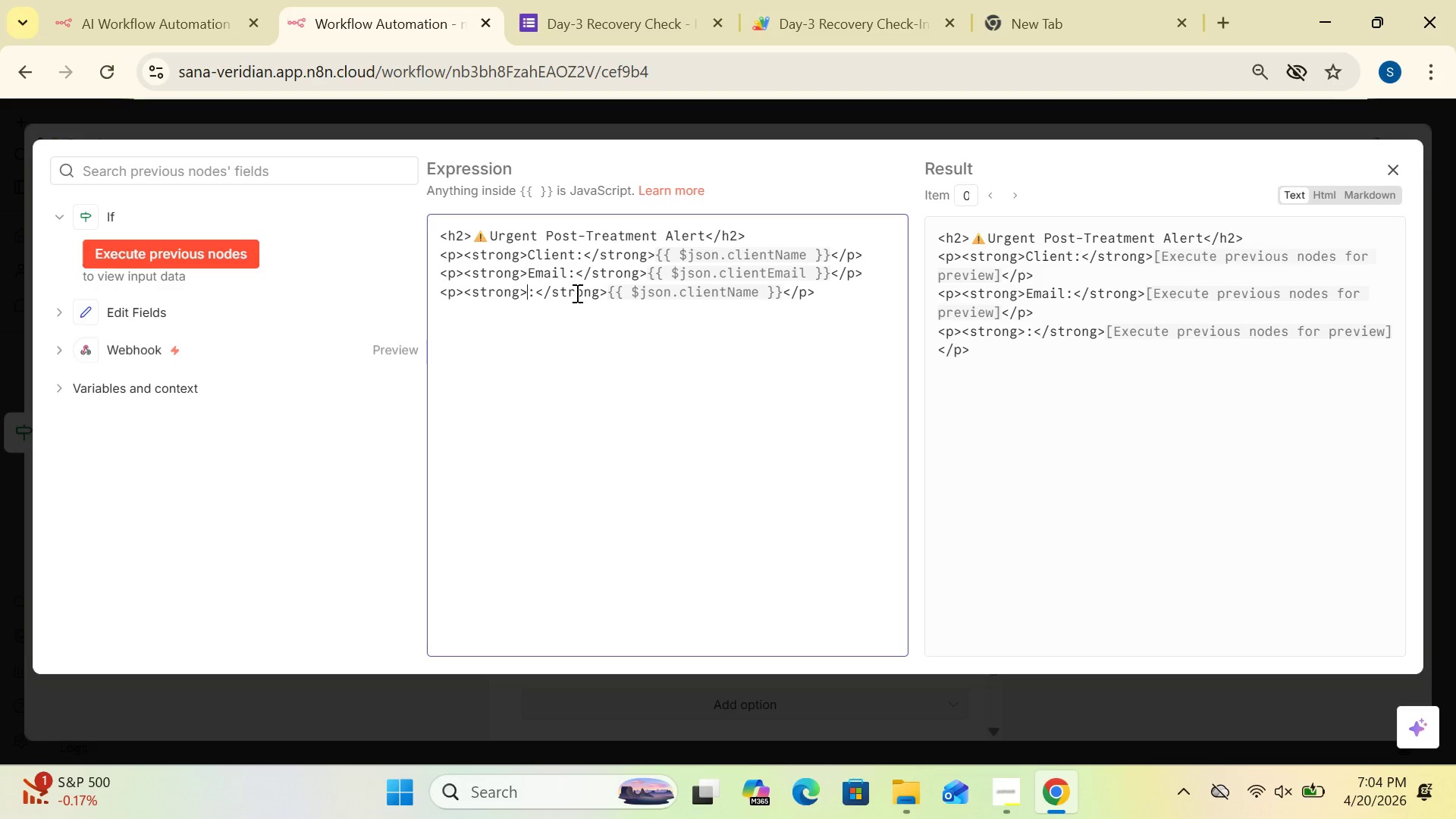 
type(Skin Sensitivity)
 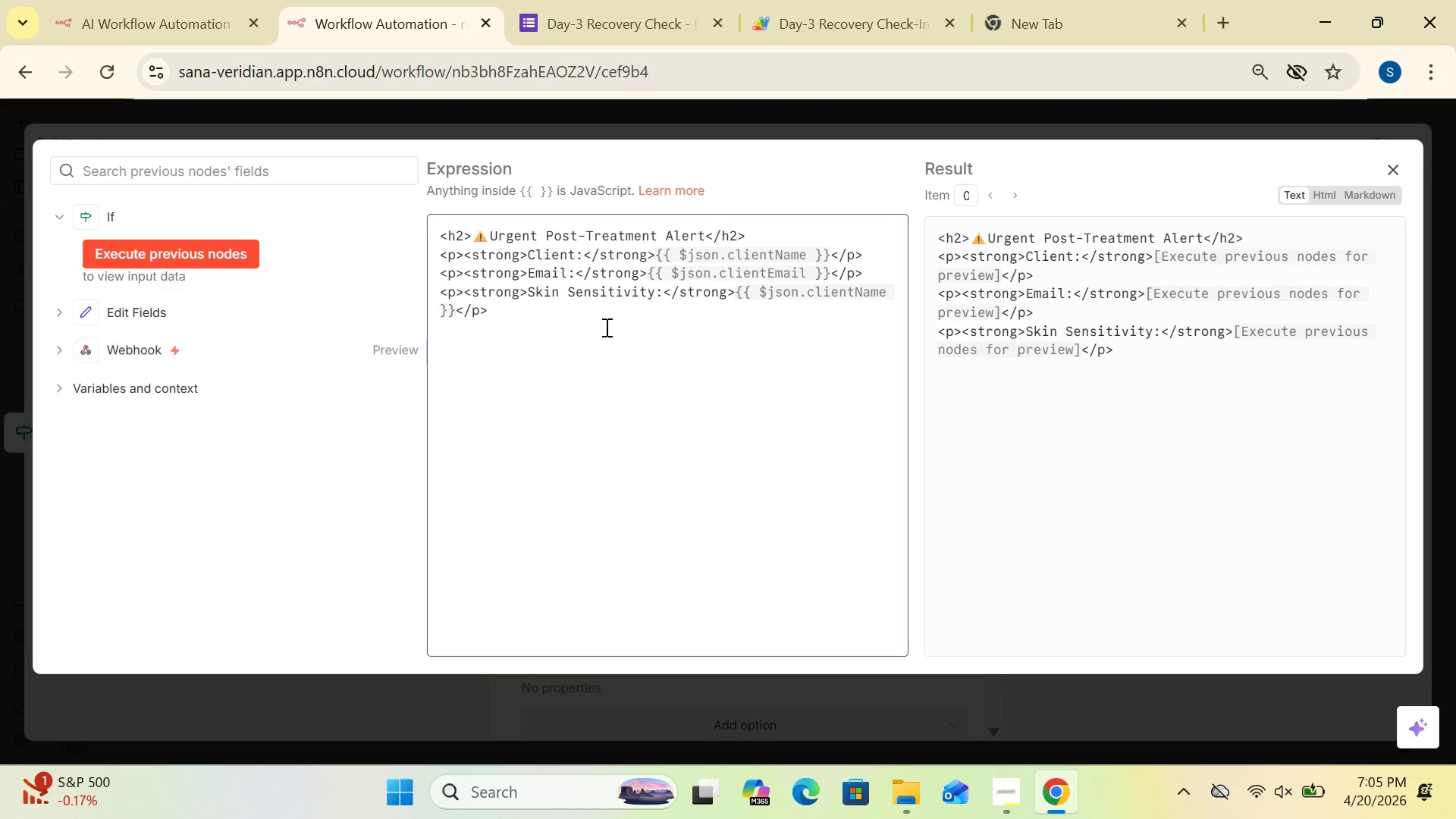 
wait(17.61)
 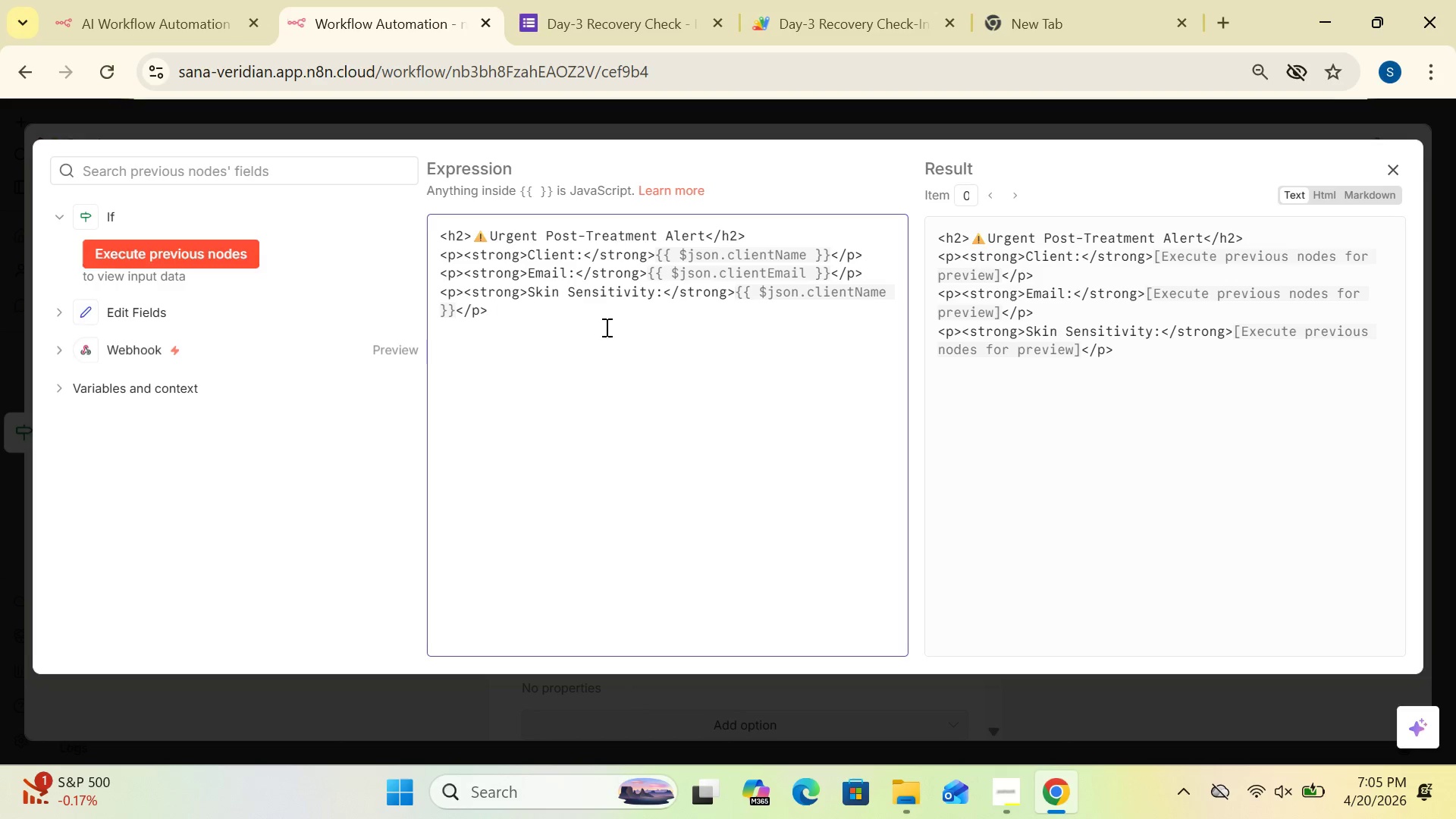 
left_click_drag(start_coordinate=[891, 293], to_coordinate=[806, 290])
 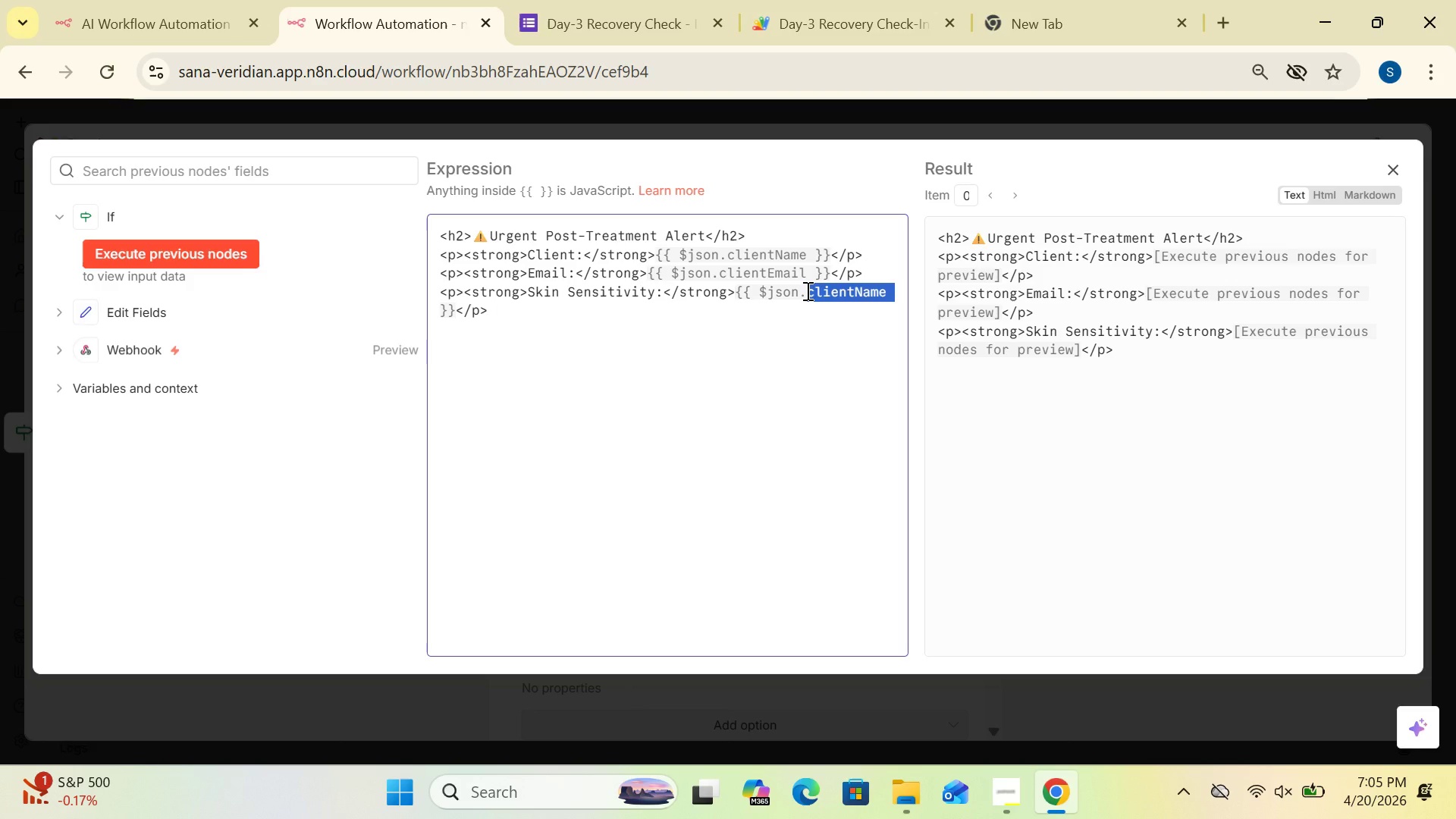 
type(sensitivity)
 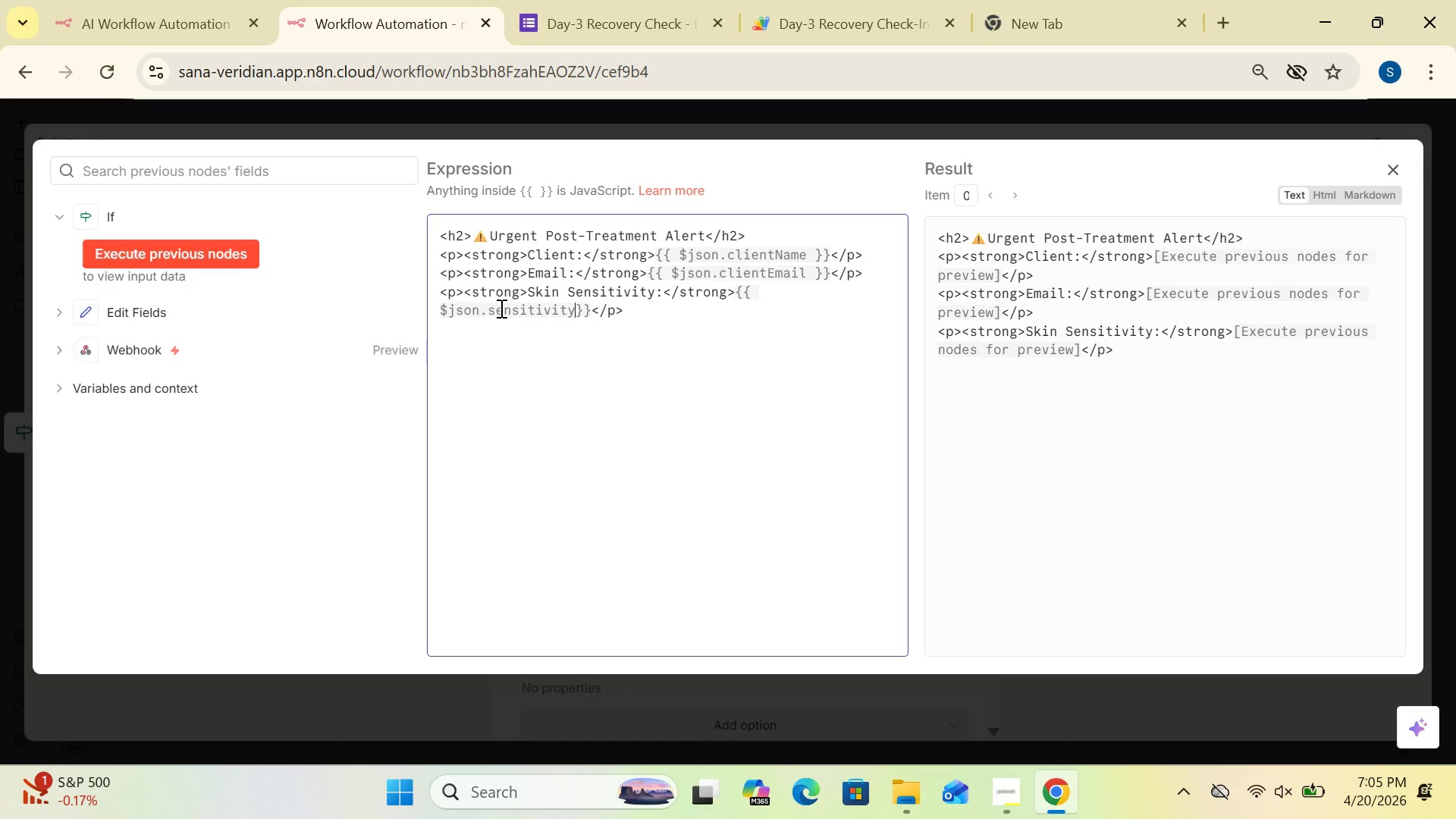 
wait(27.7)
 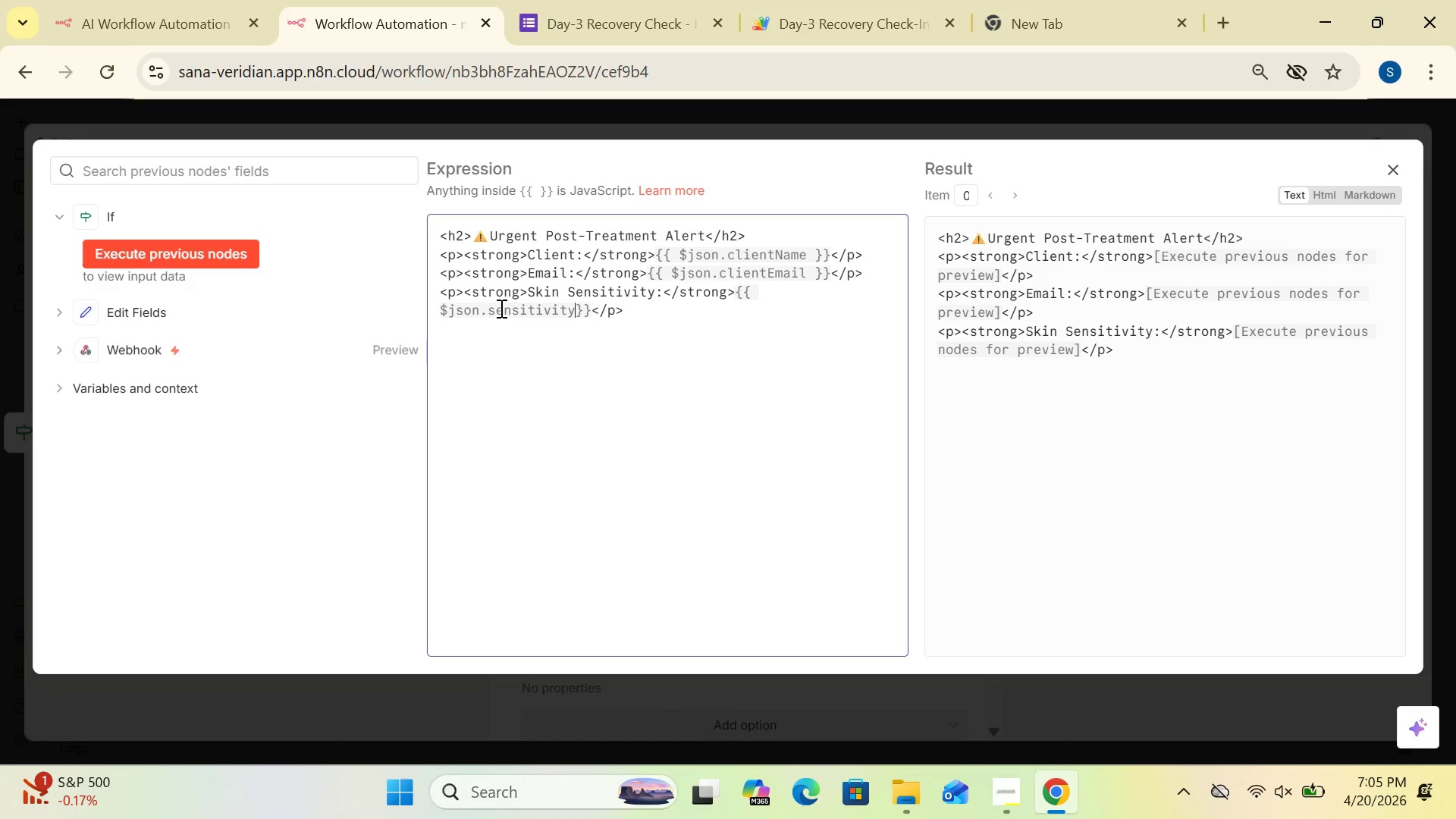 
left_click([636, 309])
 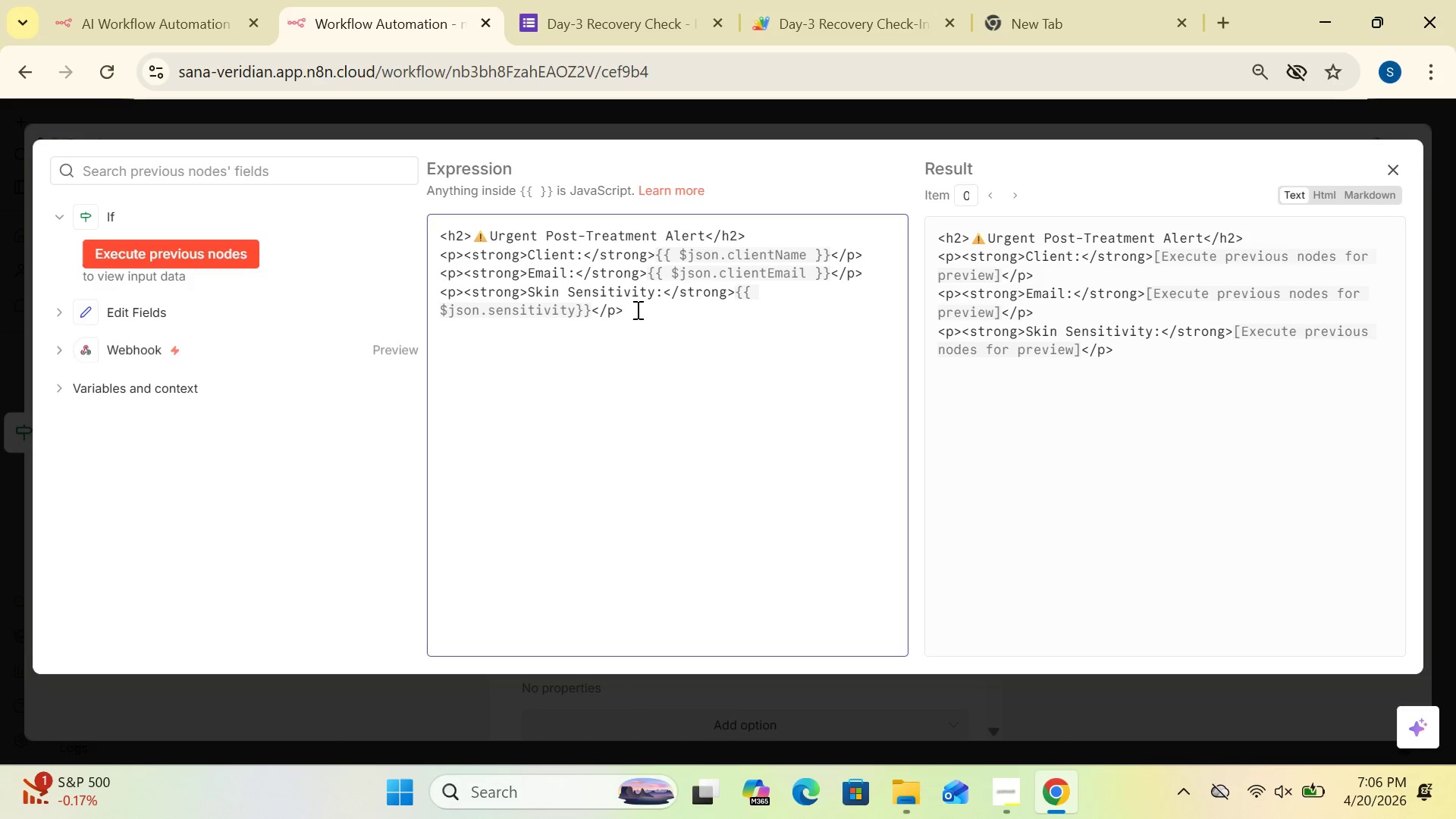 
key(Backspace)
 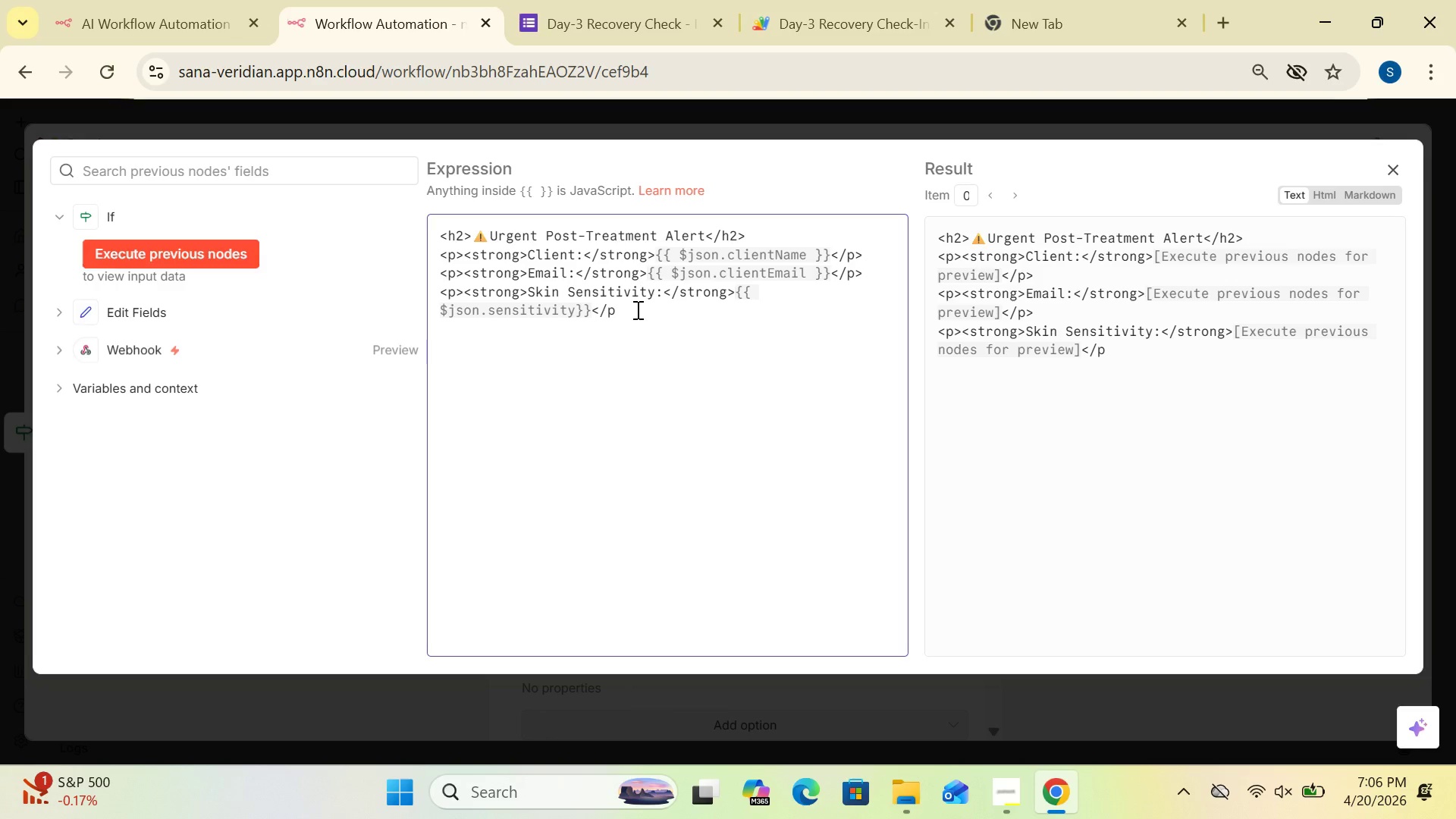 
wait(5.83)
 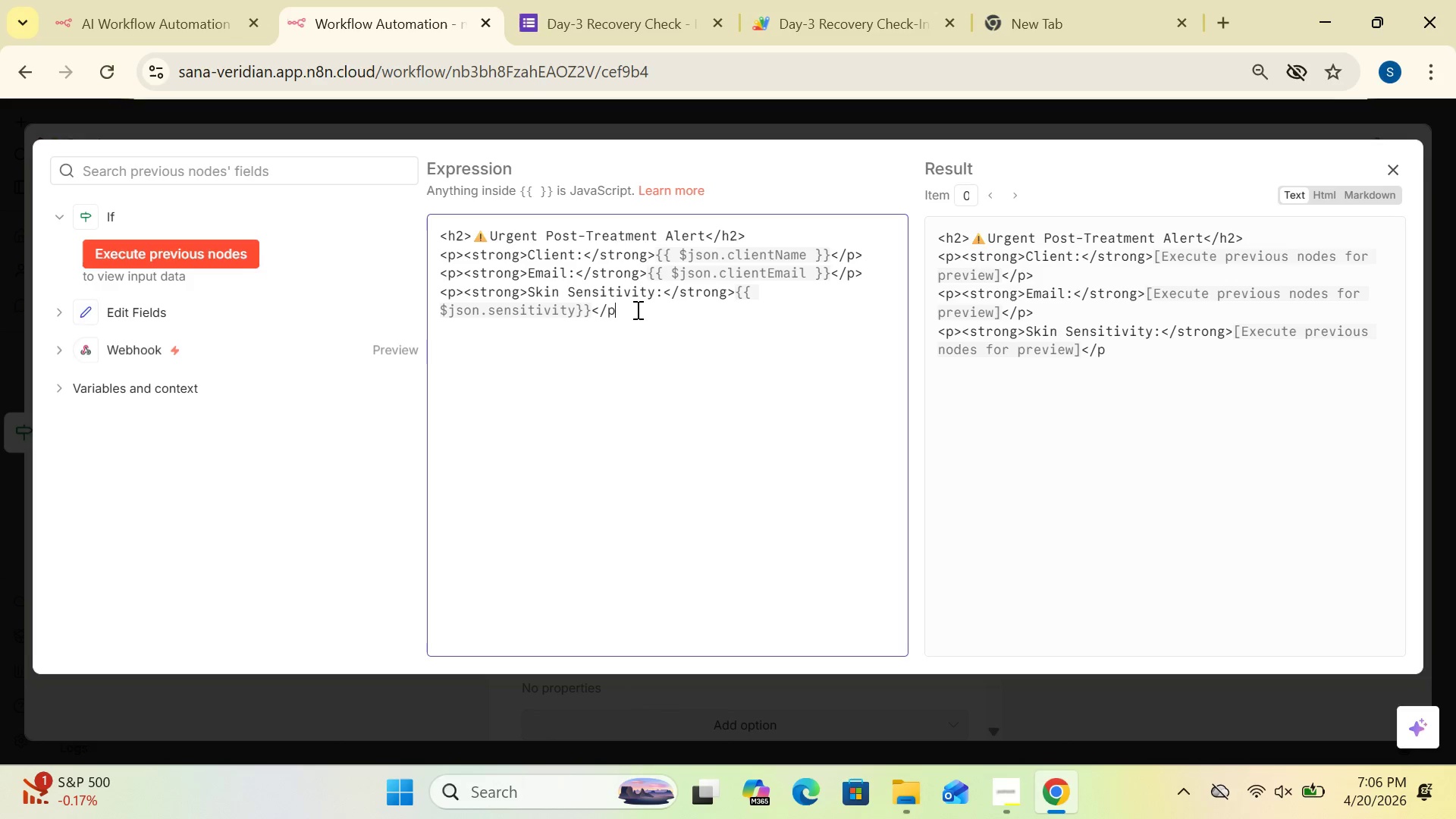 
key(Shift+Period)
 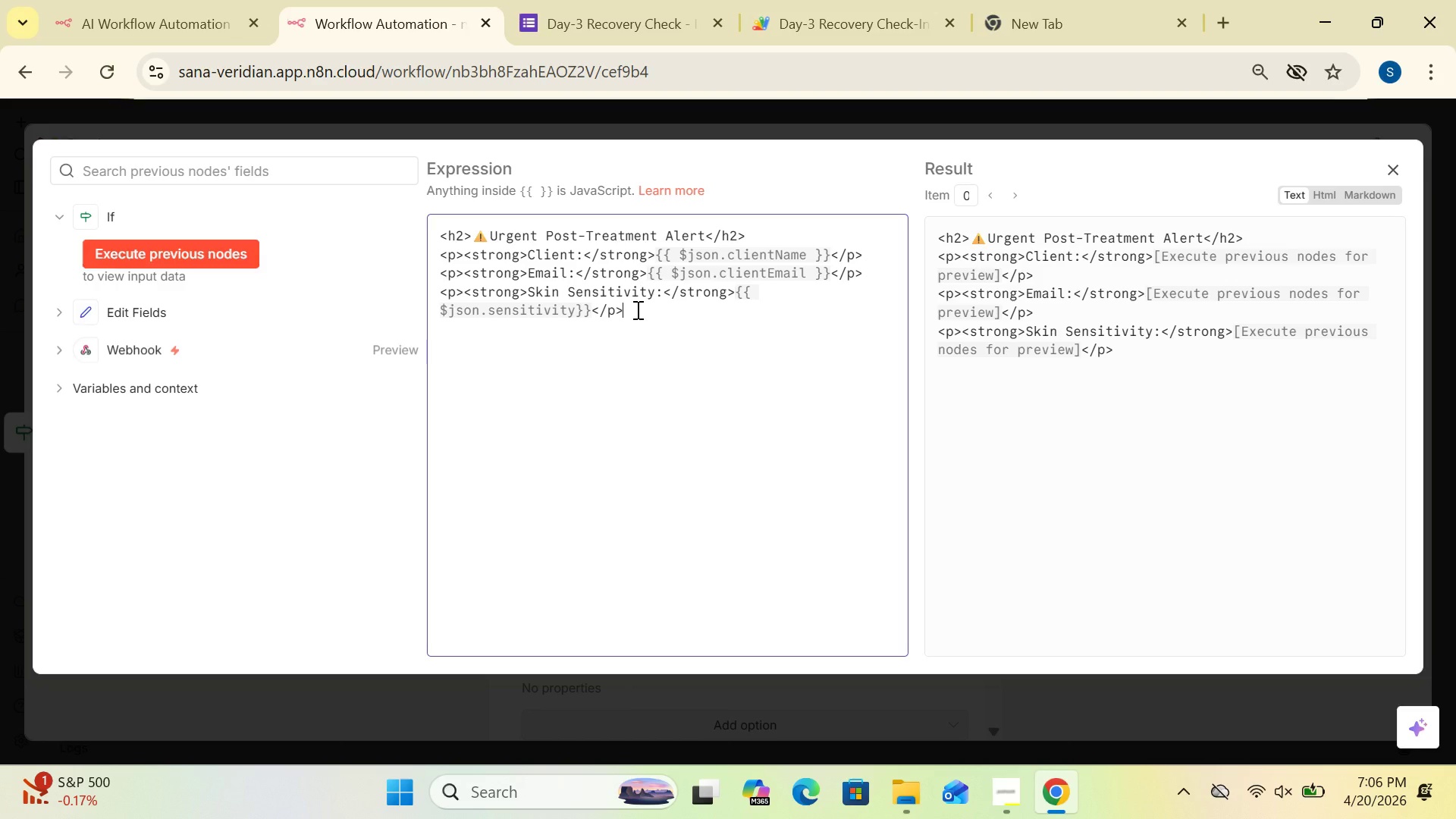 
key(Enter)
 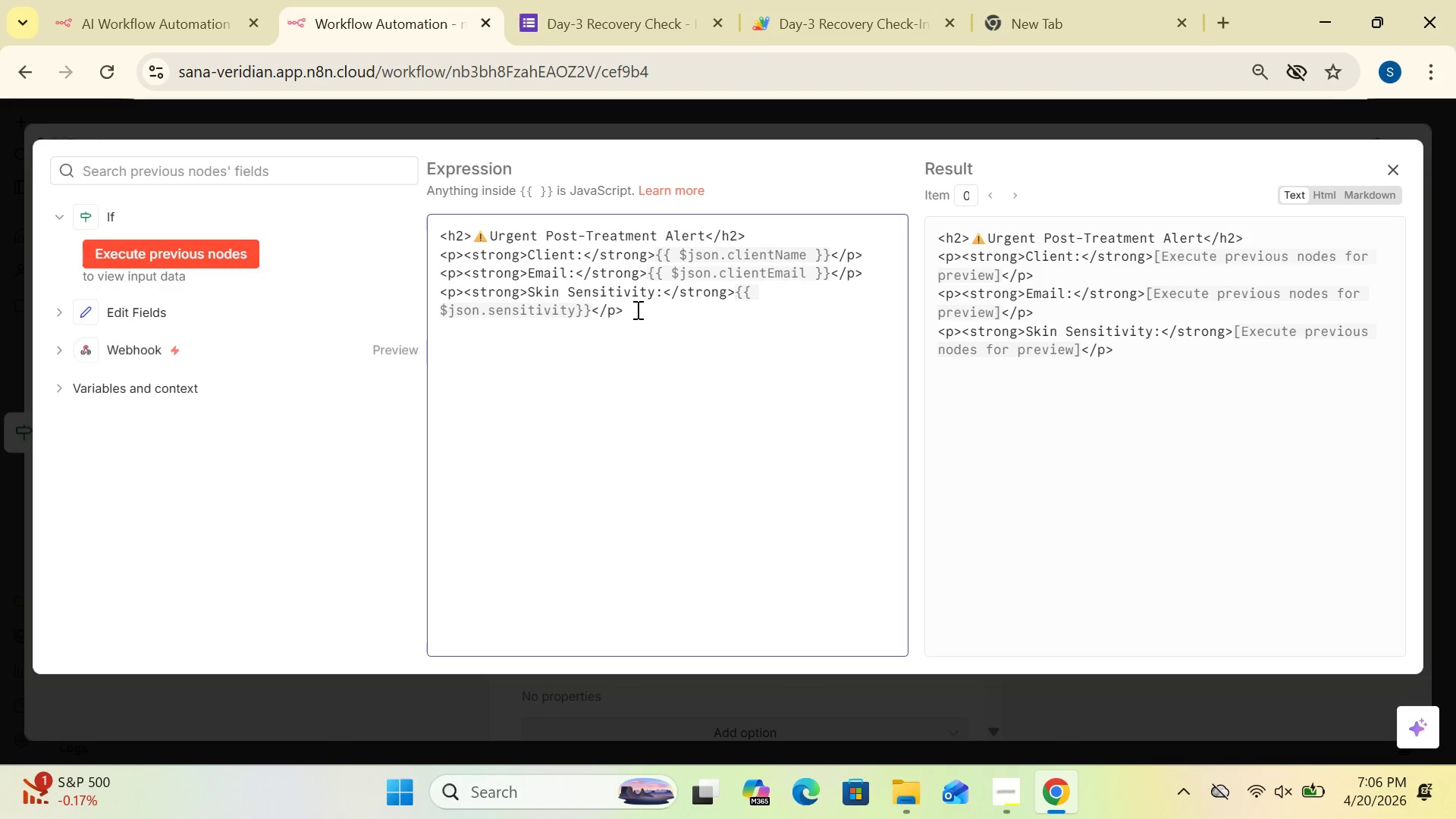 
key(Control+V)
 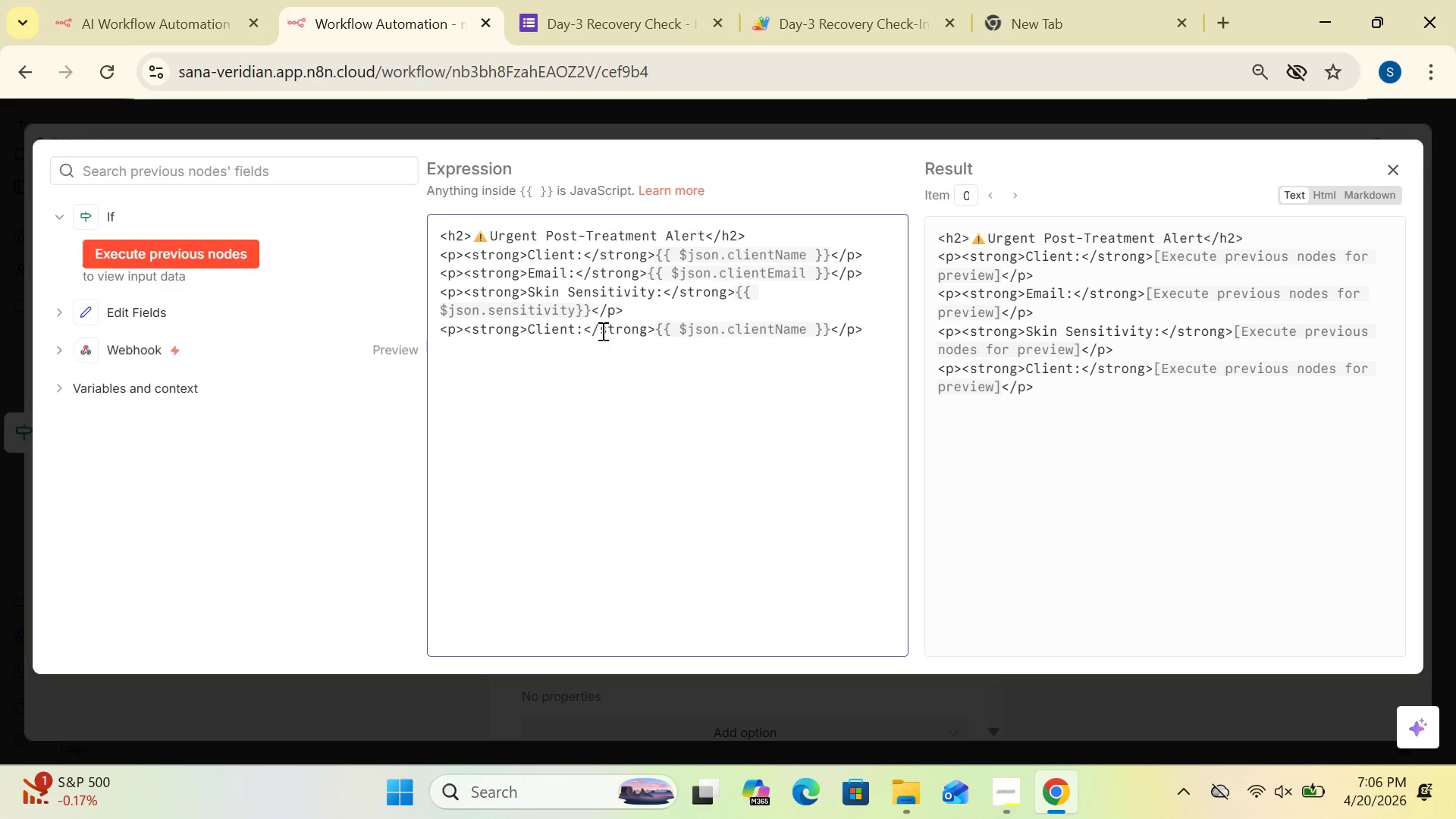 
wait(9.91)
 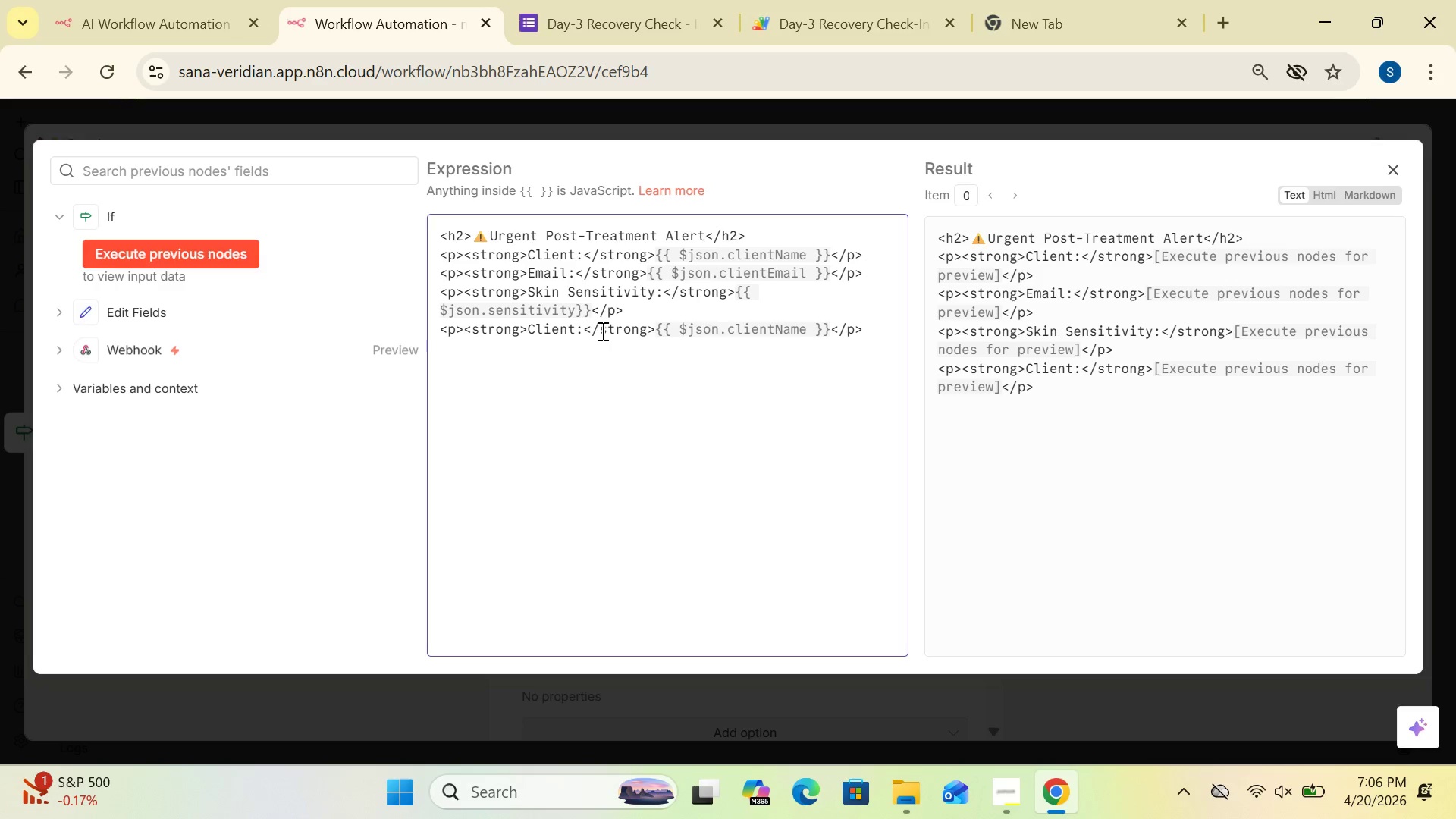 
left_click([573, 331])
 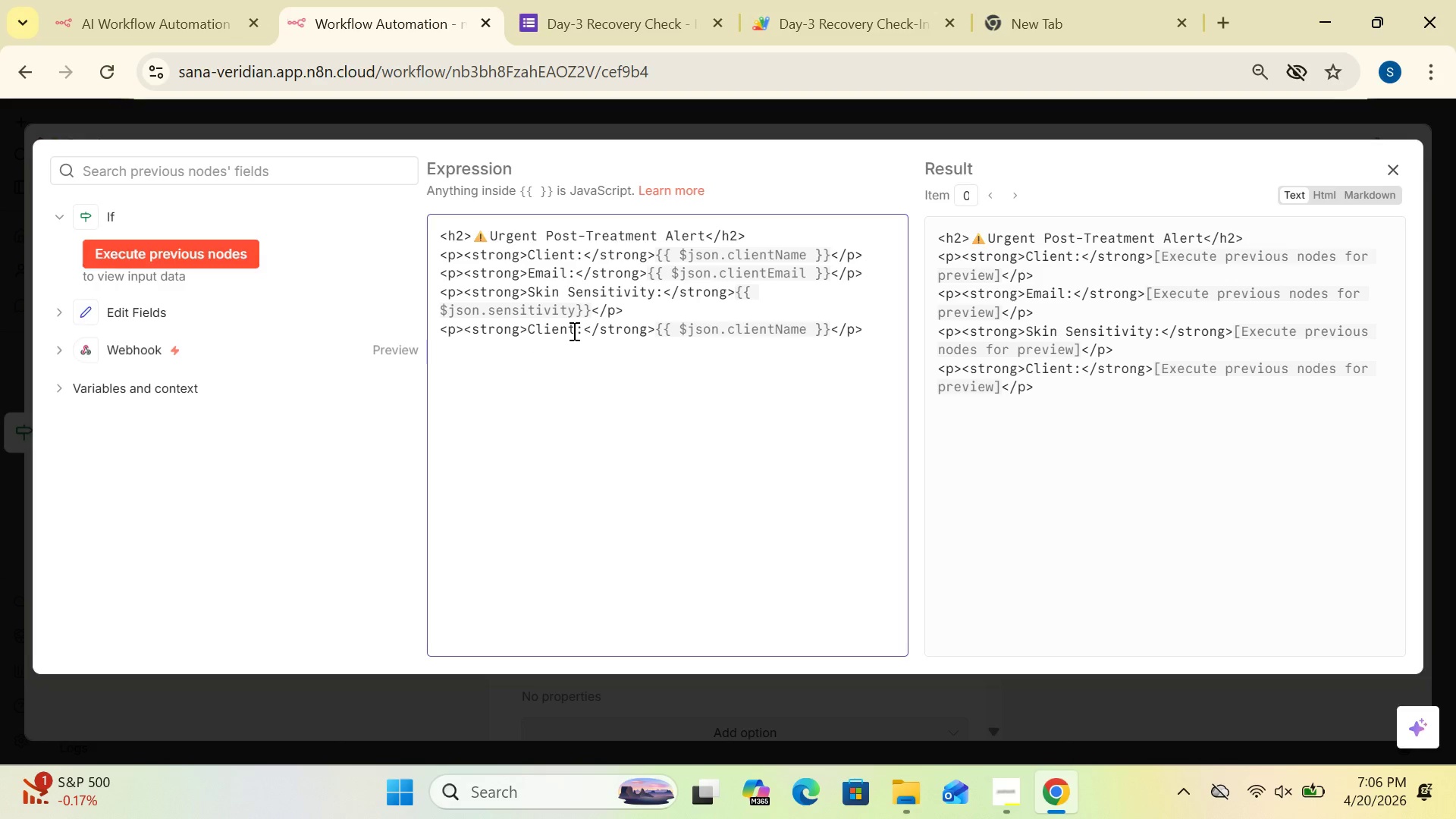 
key(Backspace)
 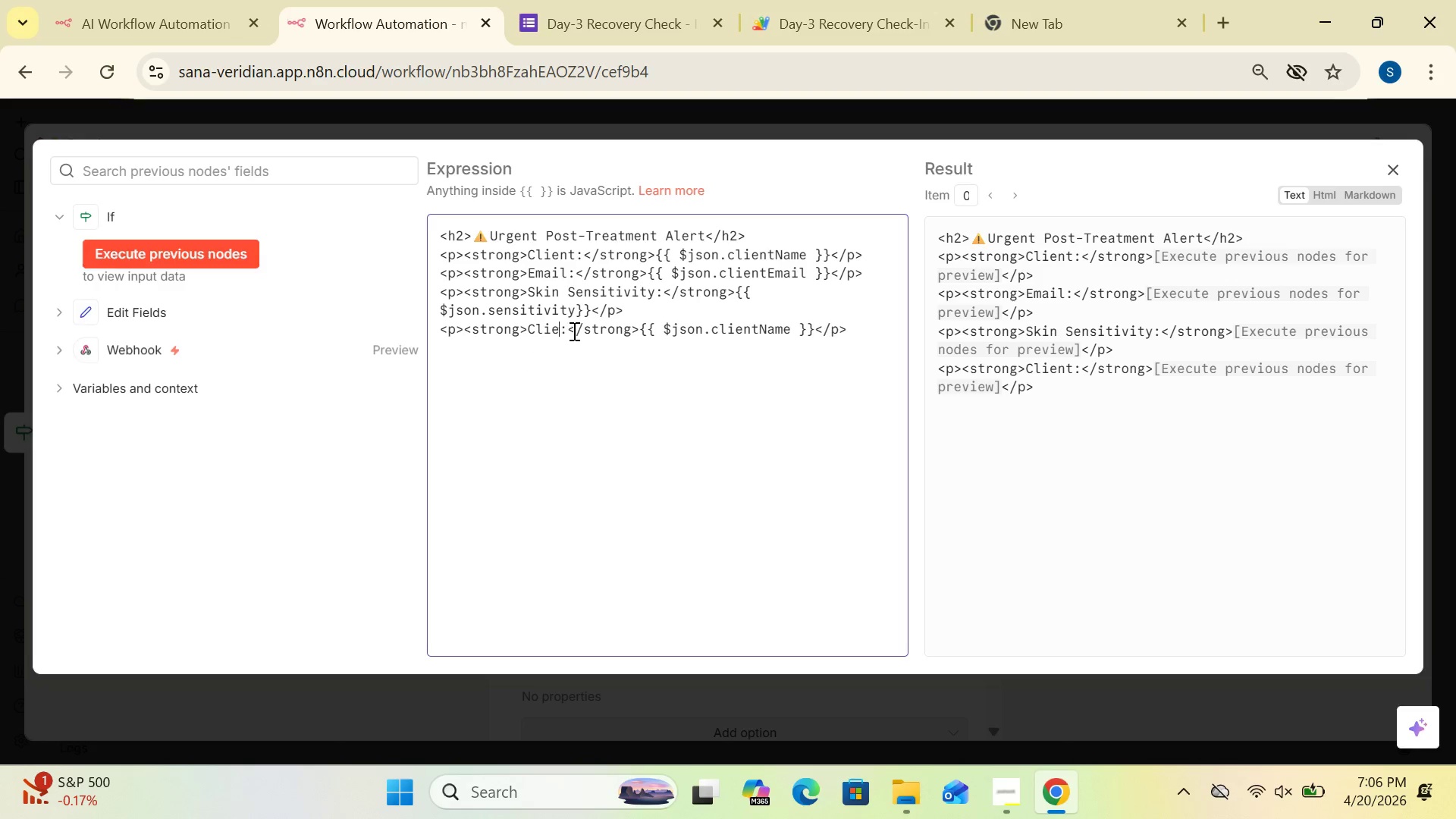 
key(Backspace)
 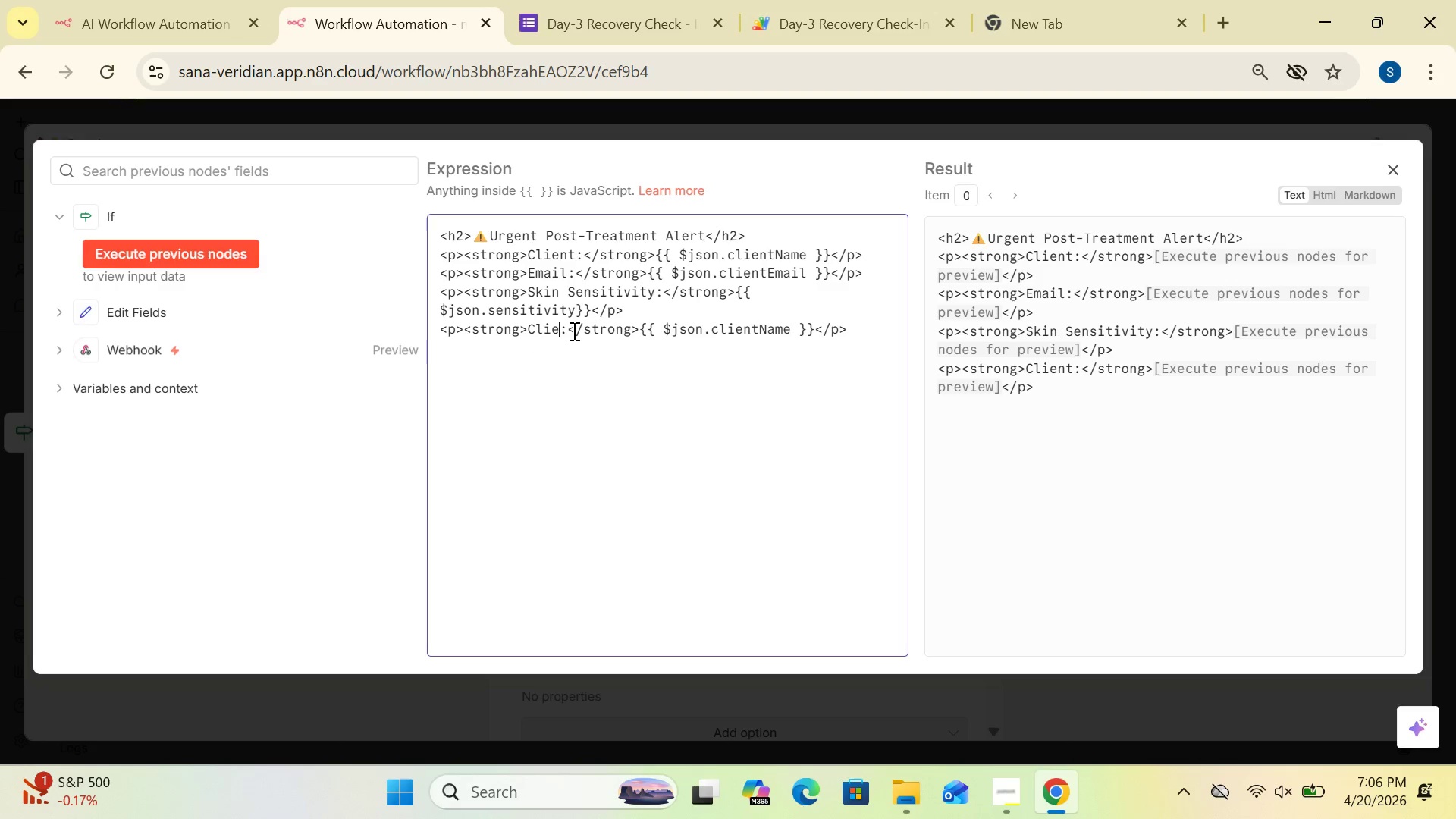 
key(Backspace)
 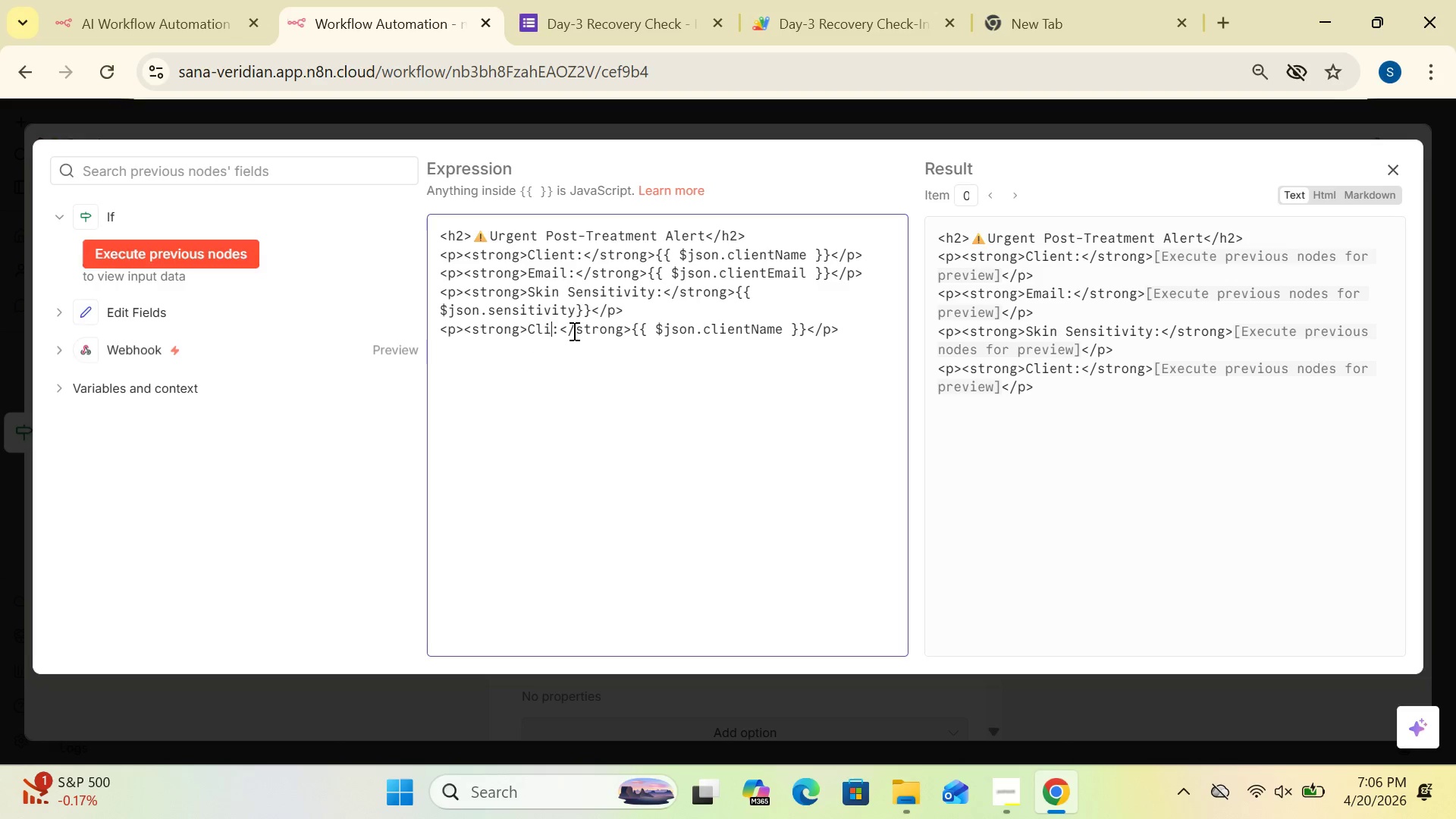 
key(Backspace)
 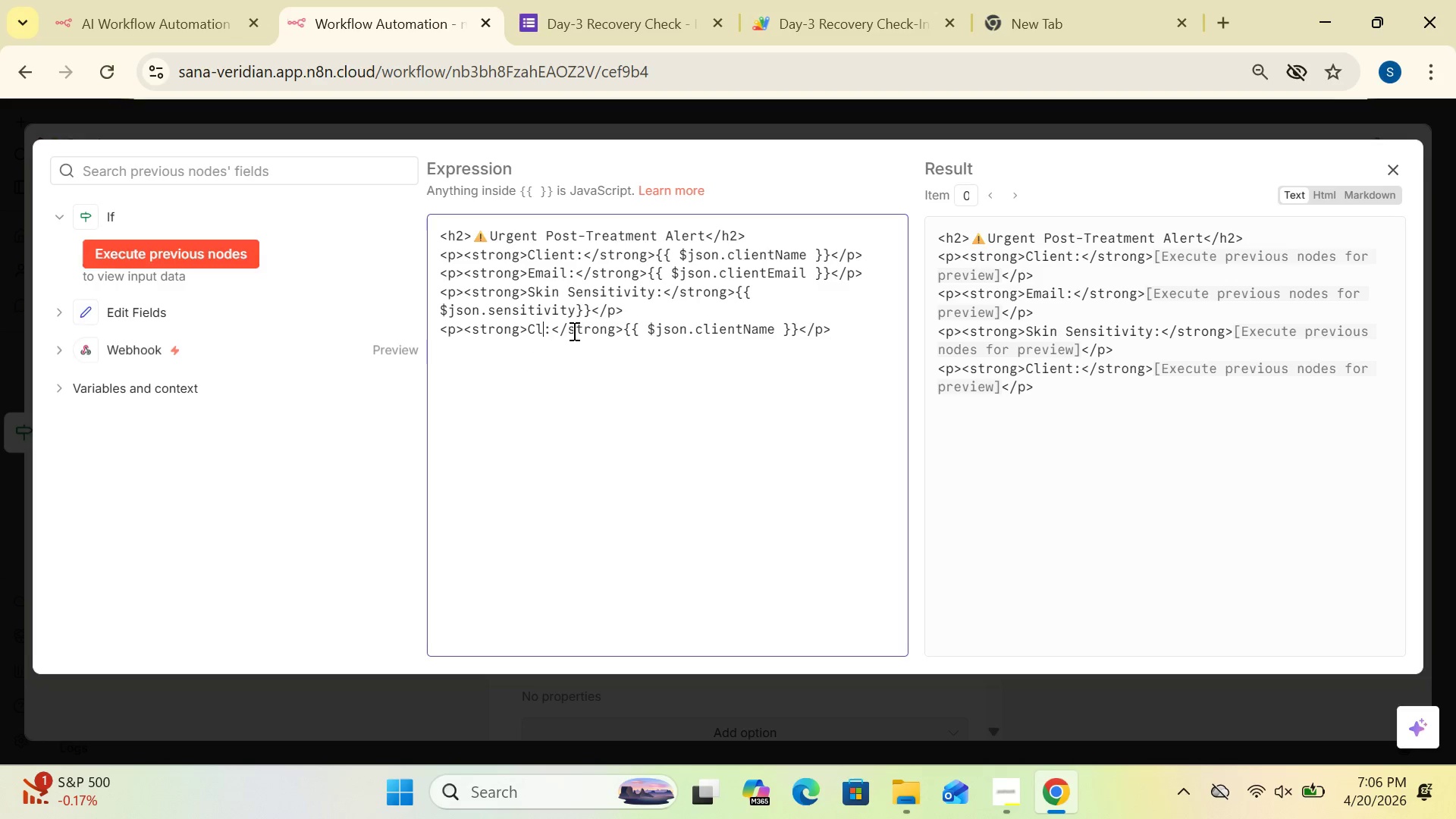 
key(Backspace)
 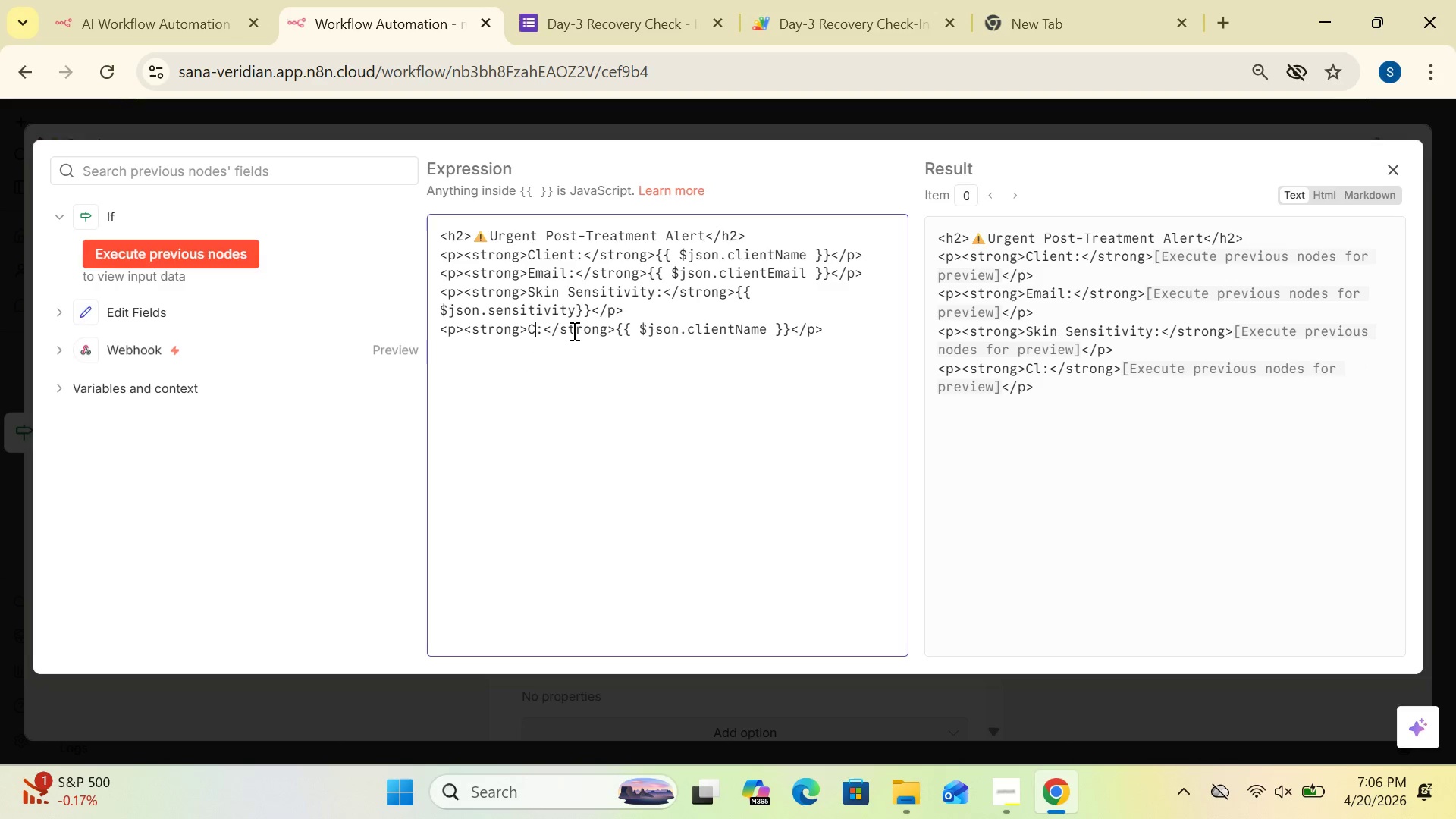 
key(Backspace)
 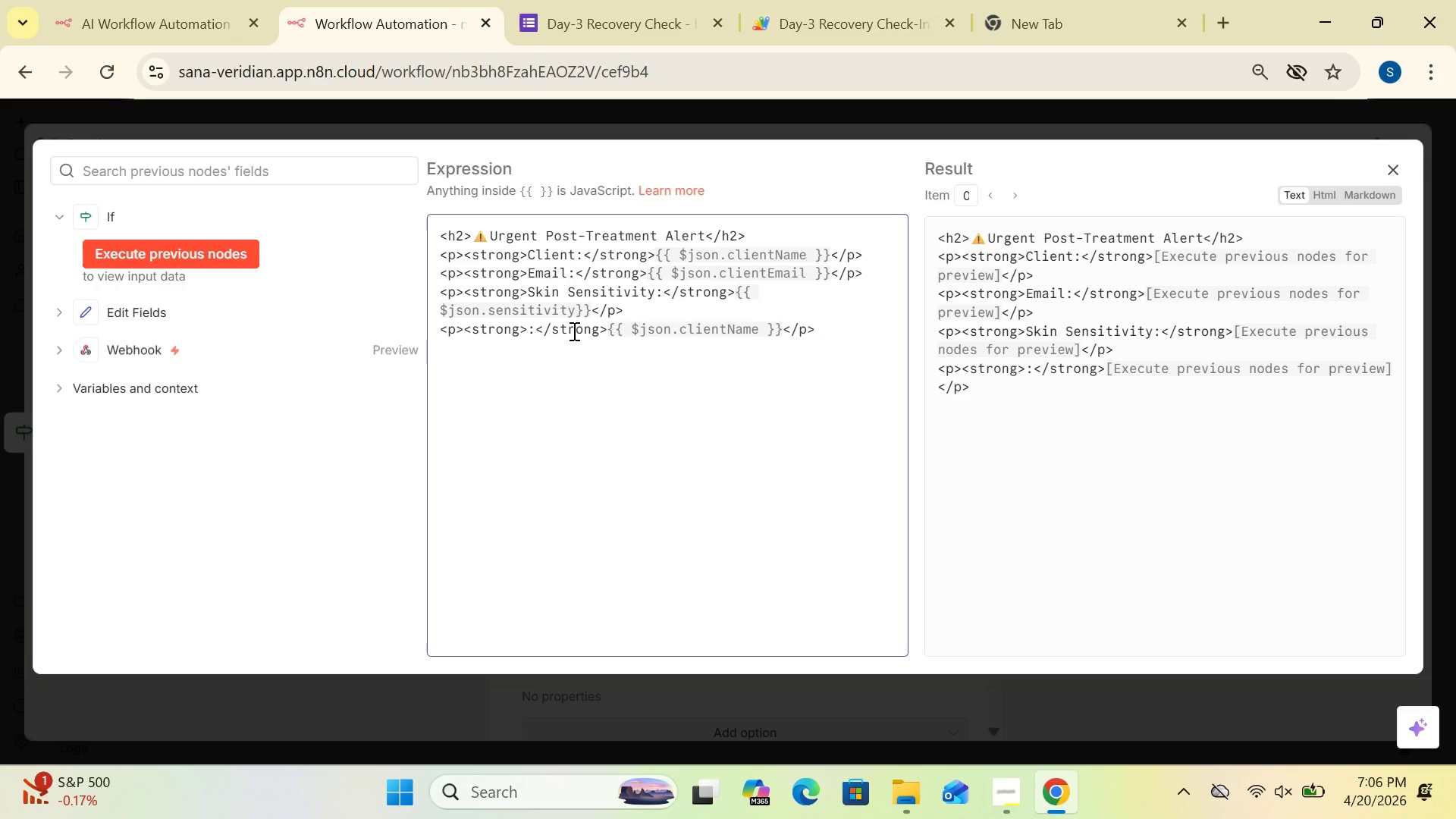 
wait(5.14)
 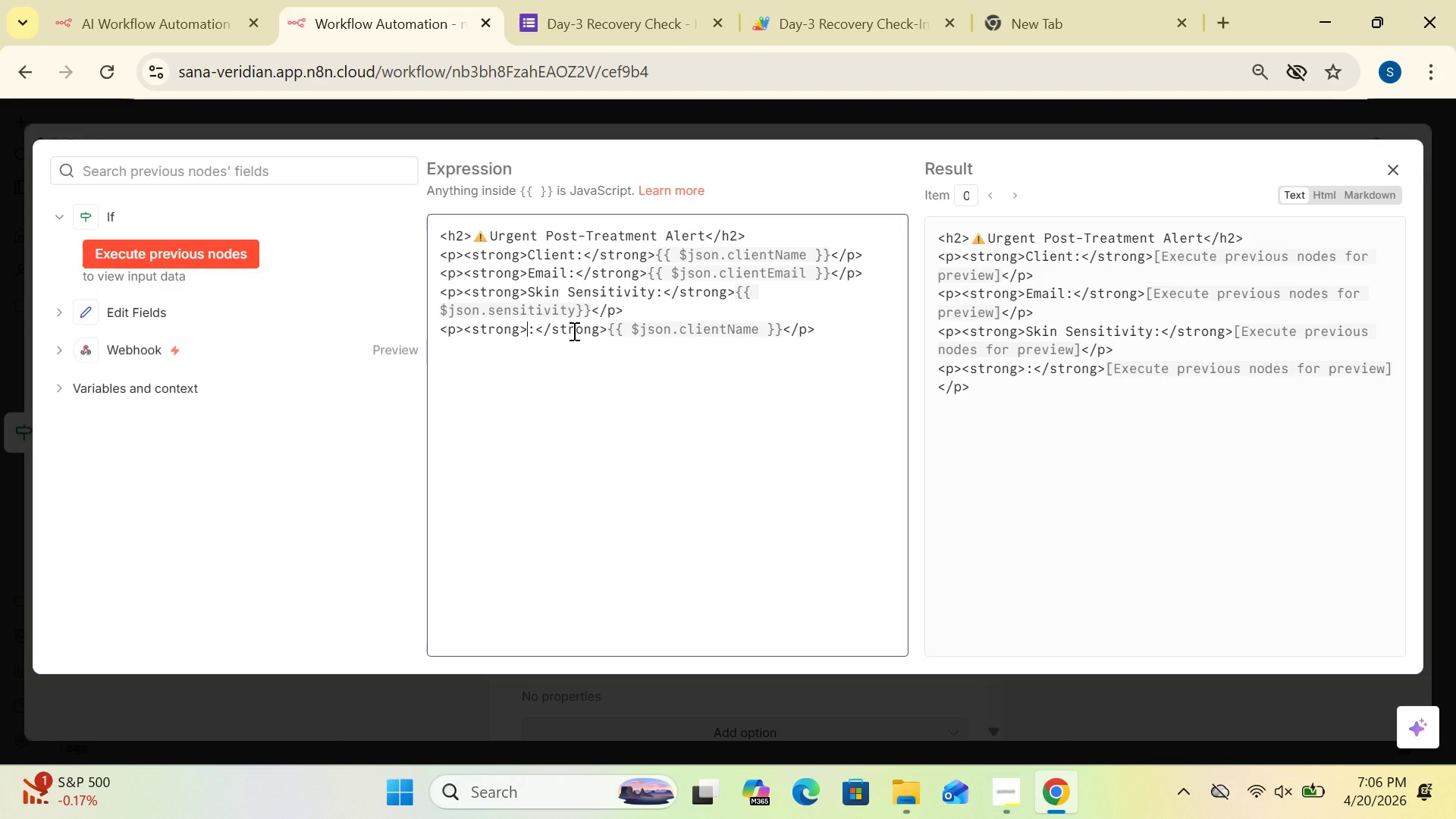 
type(Redness Level)
 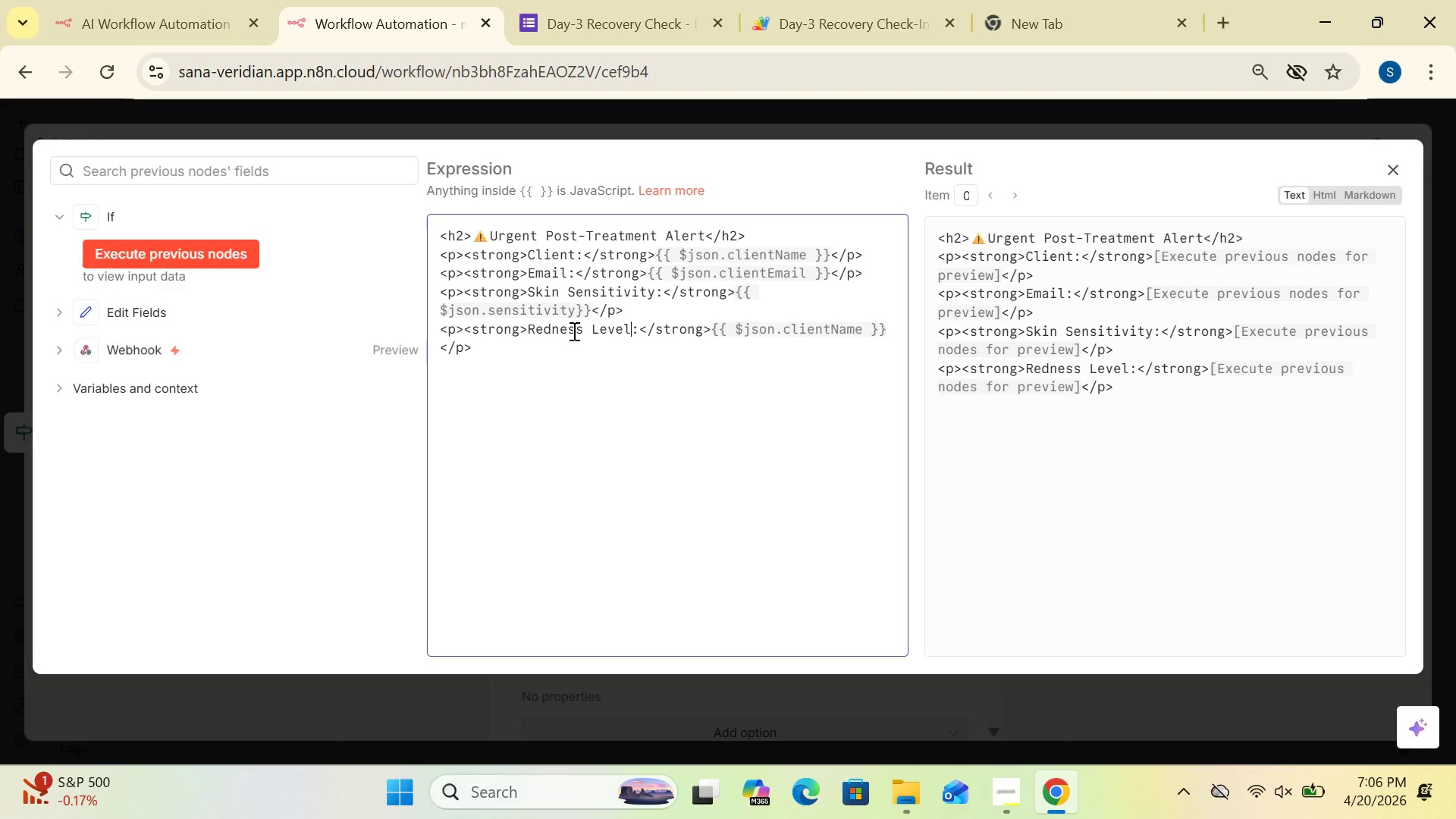 
wait(12.36)
 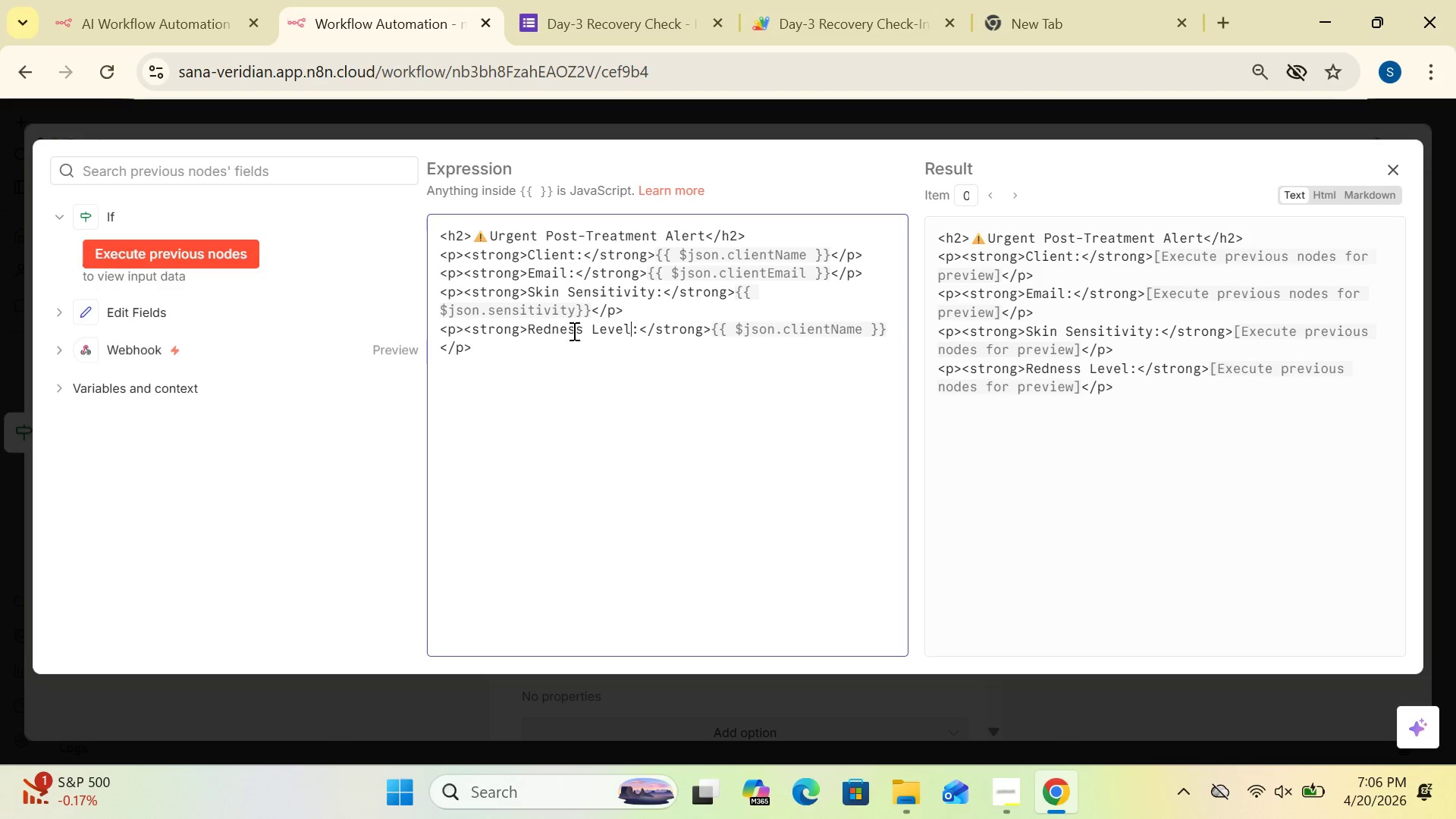 
left_click([864, 325])
 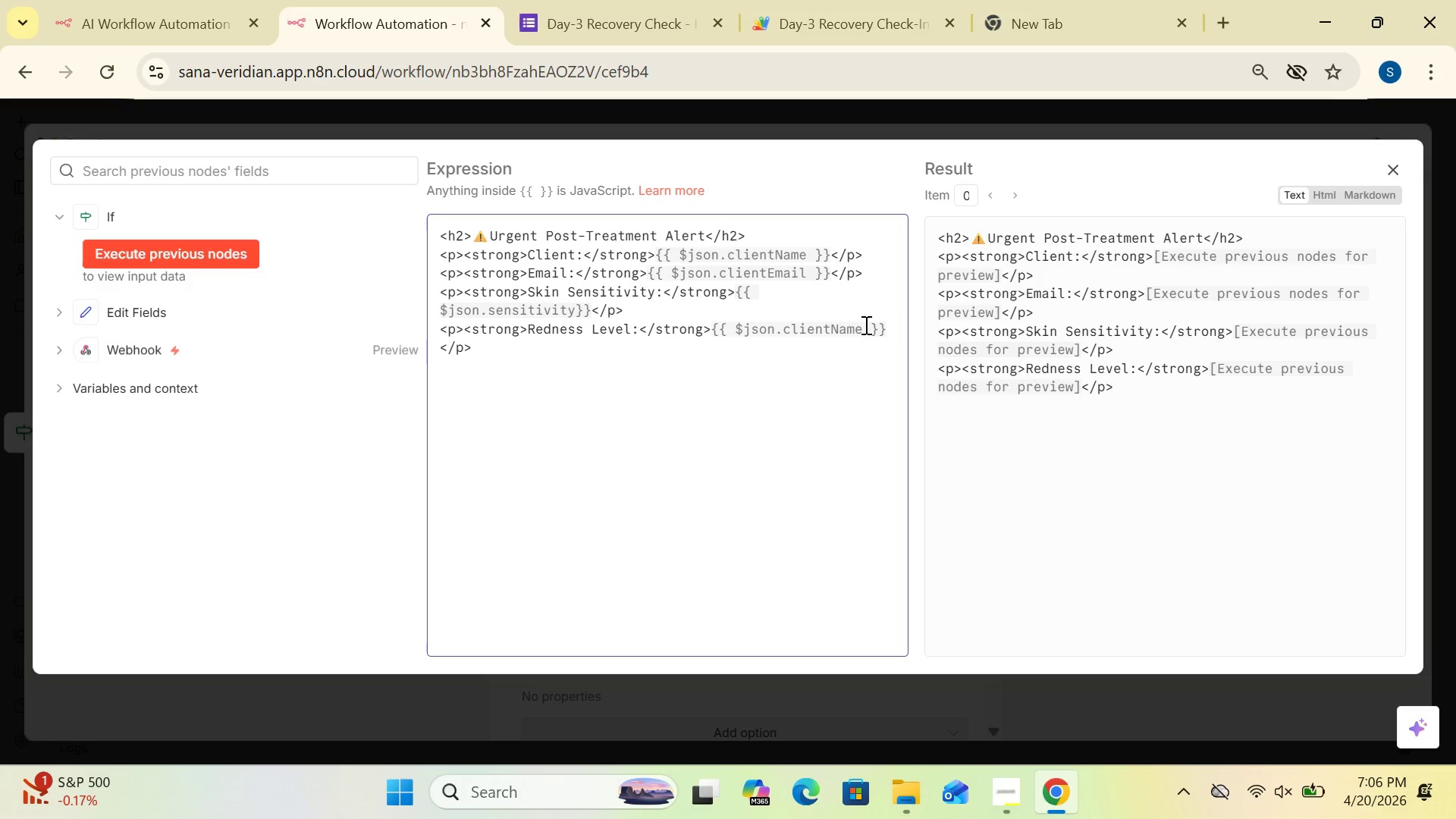 
key(Backspace)
key(Backspace)
key(Backspace)
key(Backspace)
key(Backspace)
key(Backspace)
key(Backspace)
key(Backspace)
key(Backspace)
key(Backspace)
type(red)
 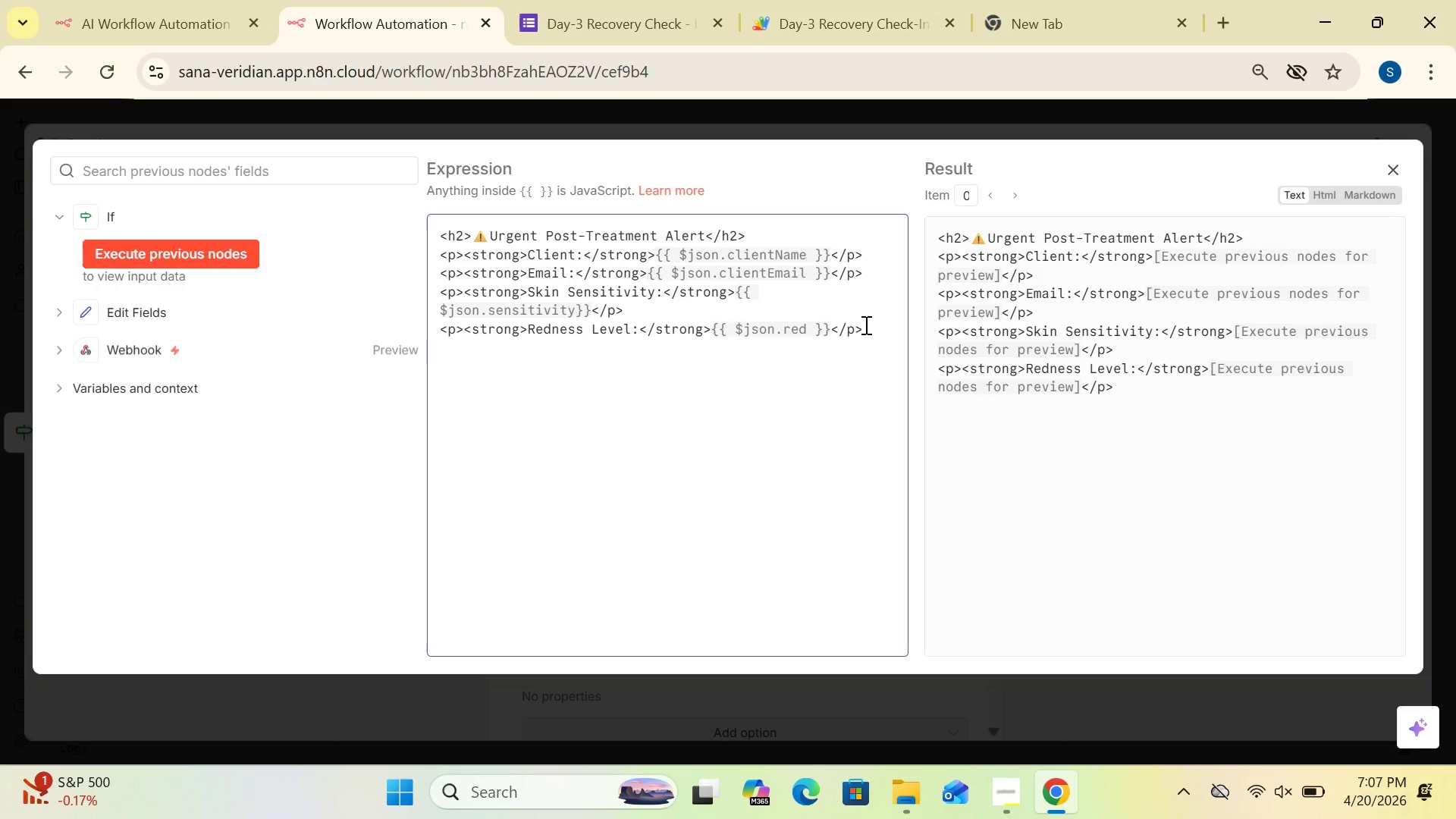 
wait(29.14)
 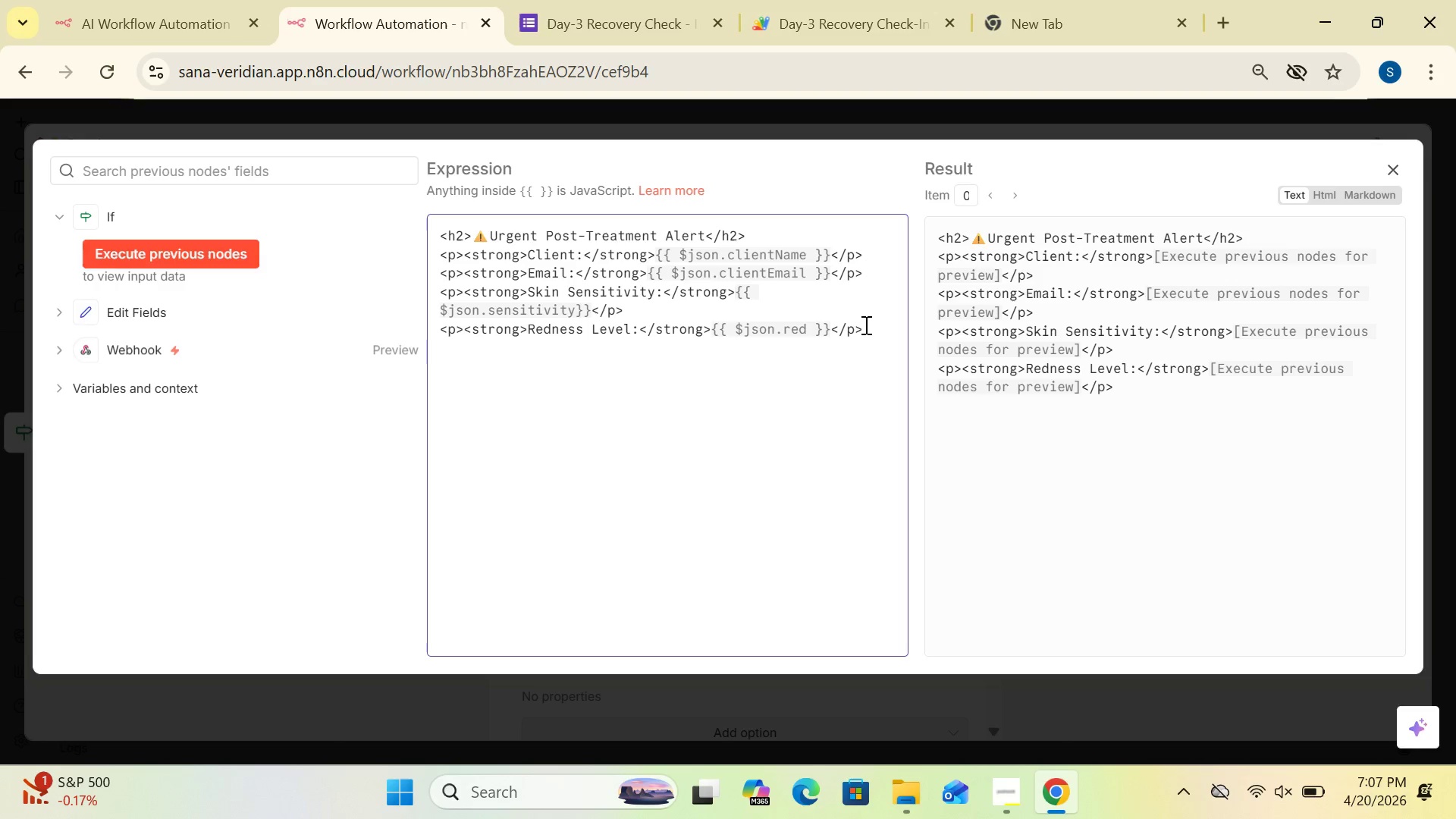 
type(ness)
 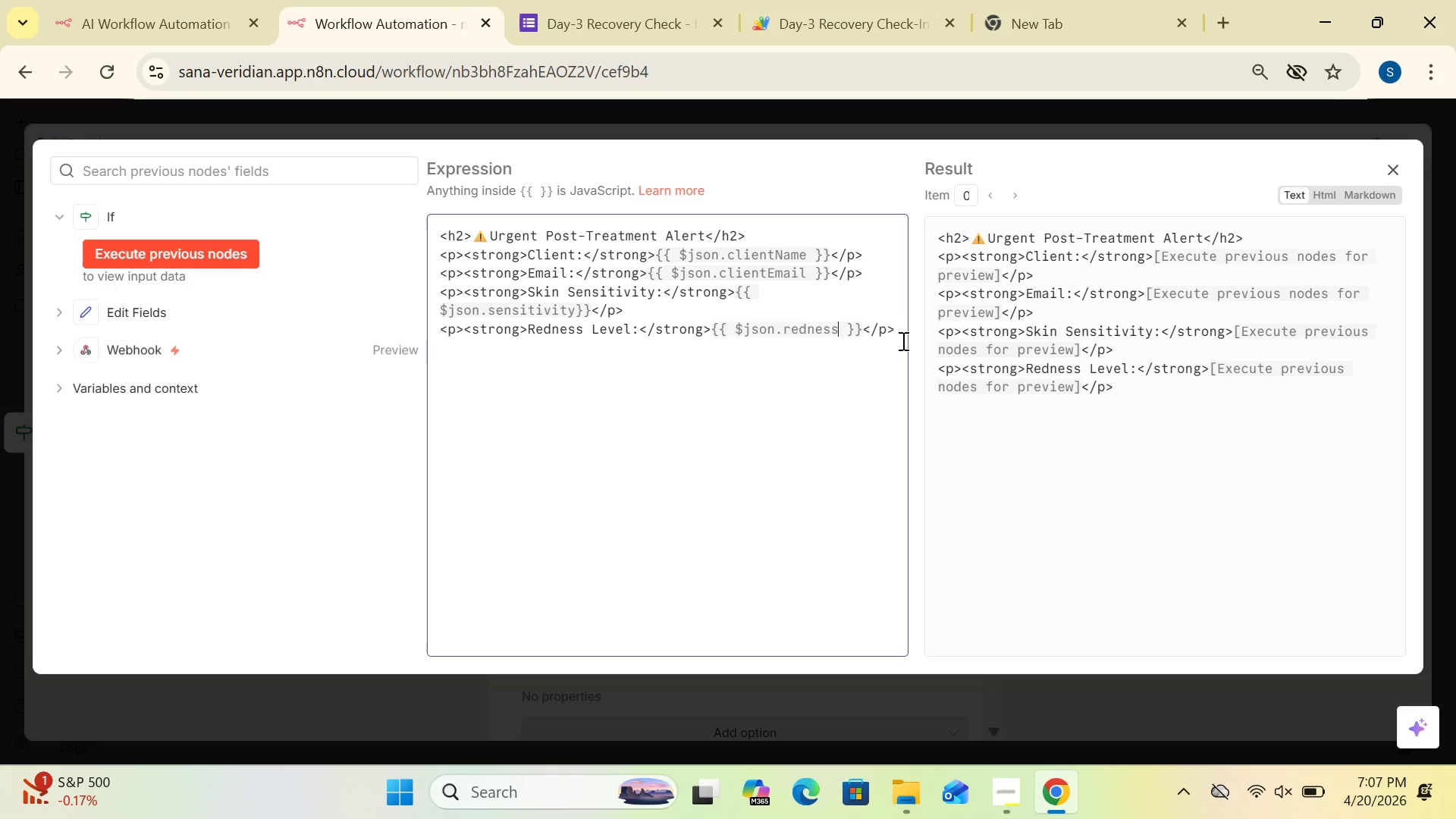 
left_click([900, 329])
 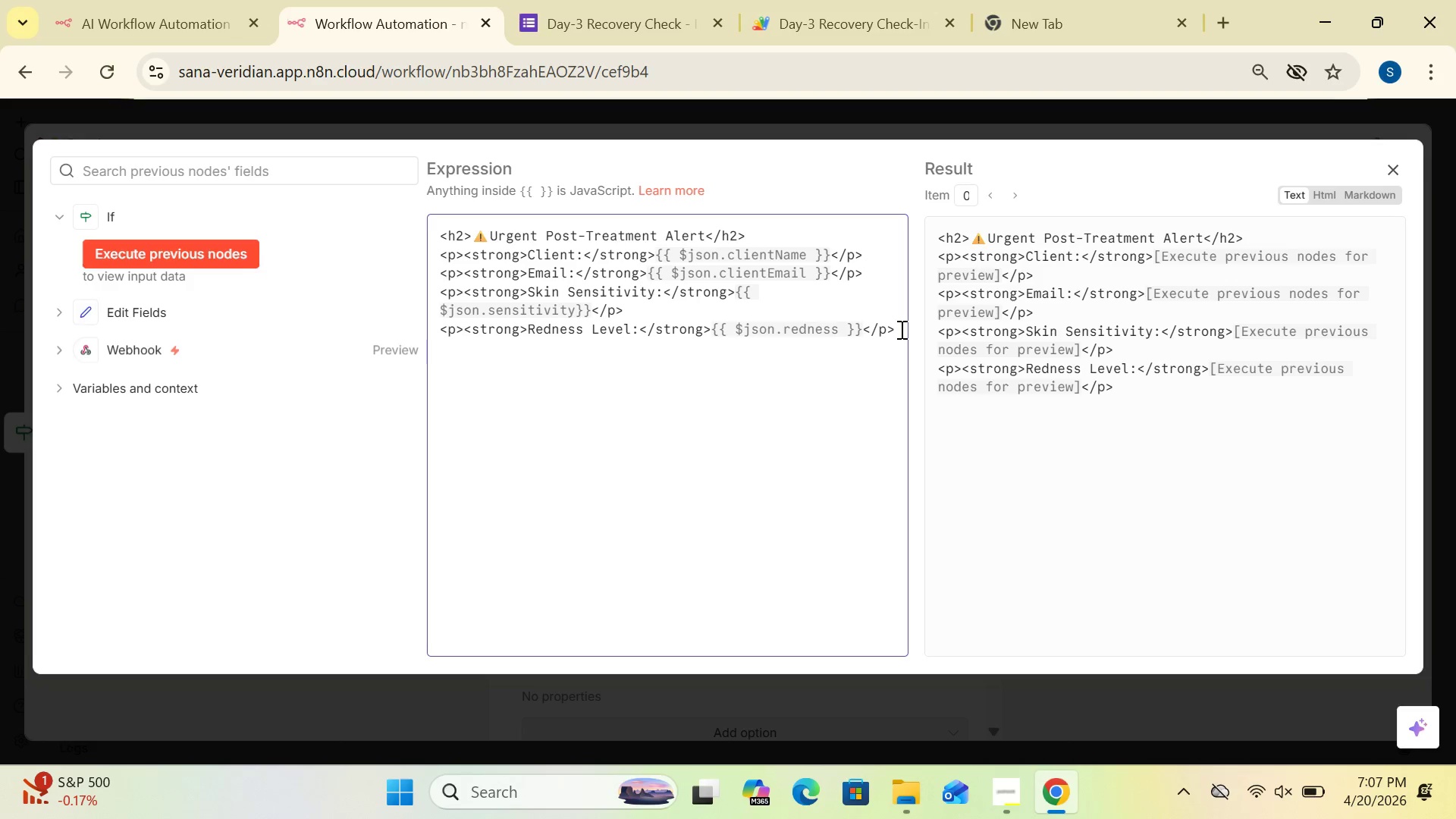 
key(Enter)
 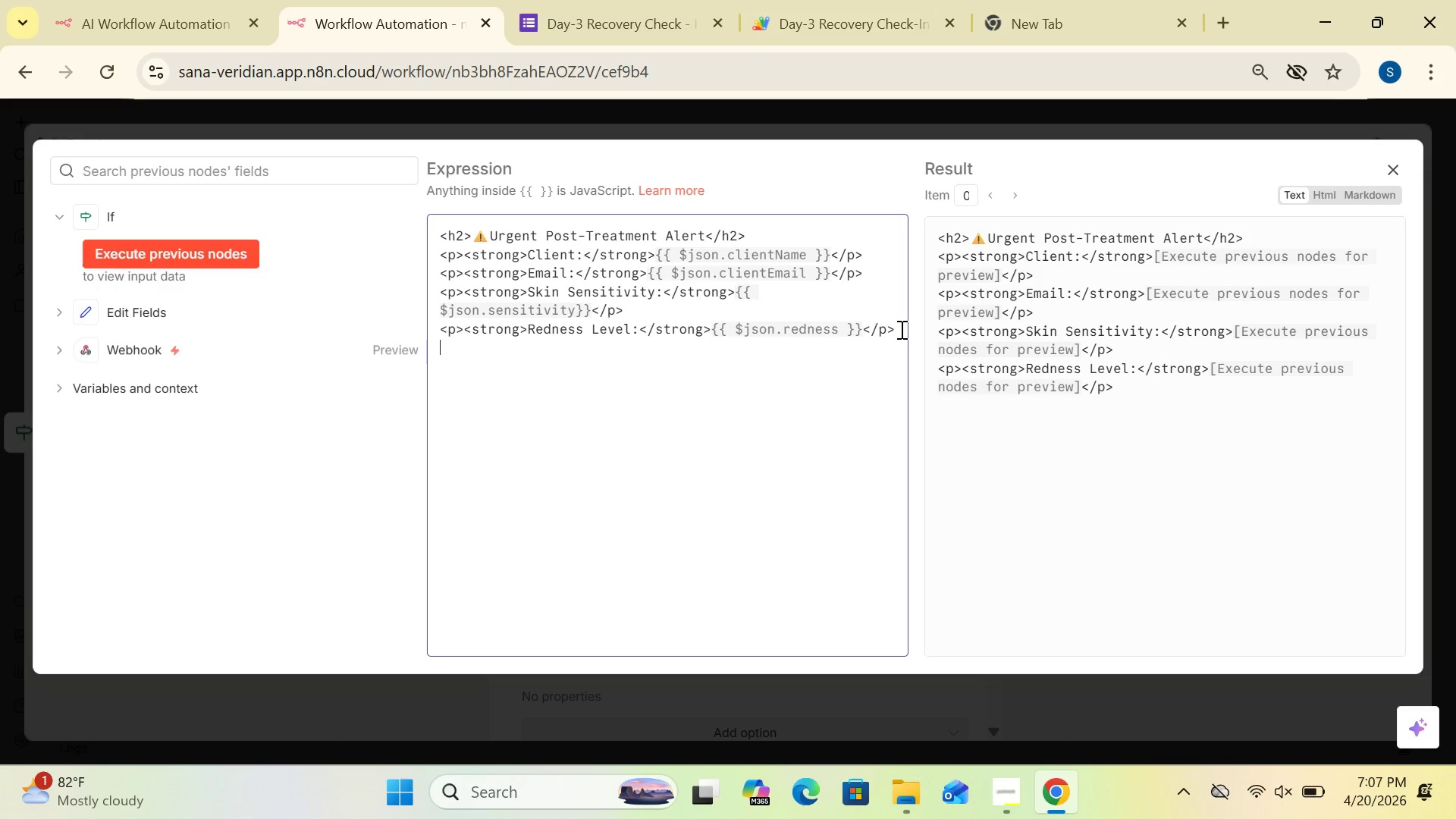 
wait(6.08)
 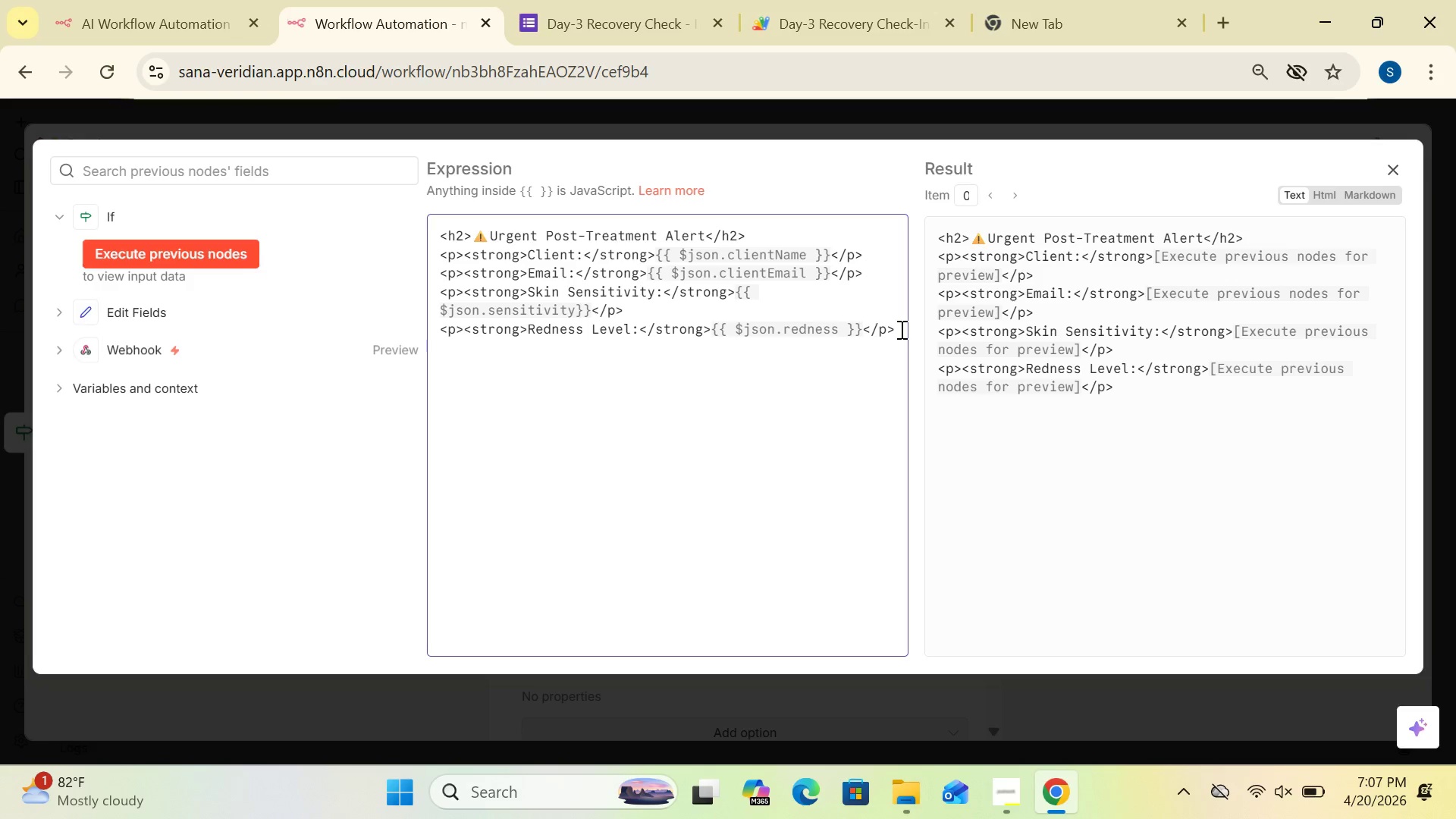 
key(Control+V)
 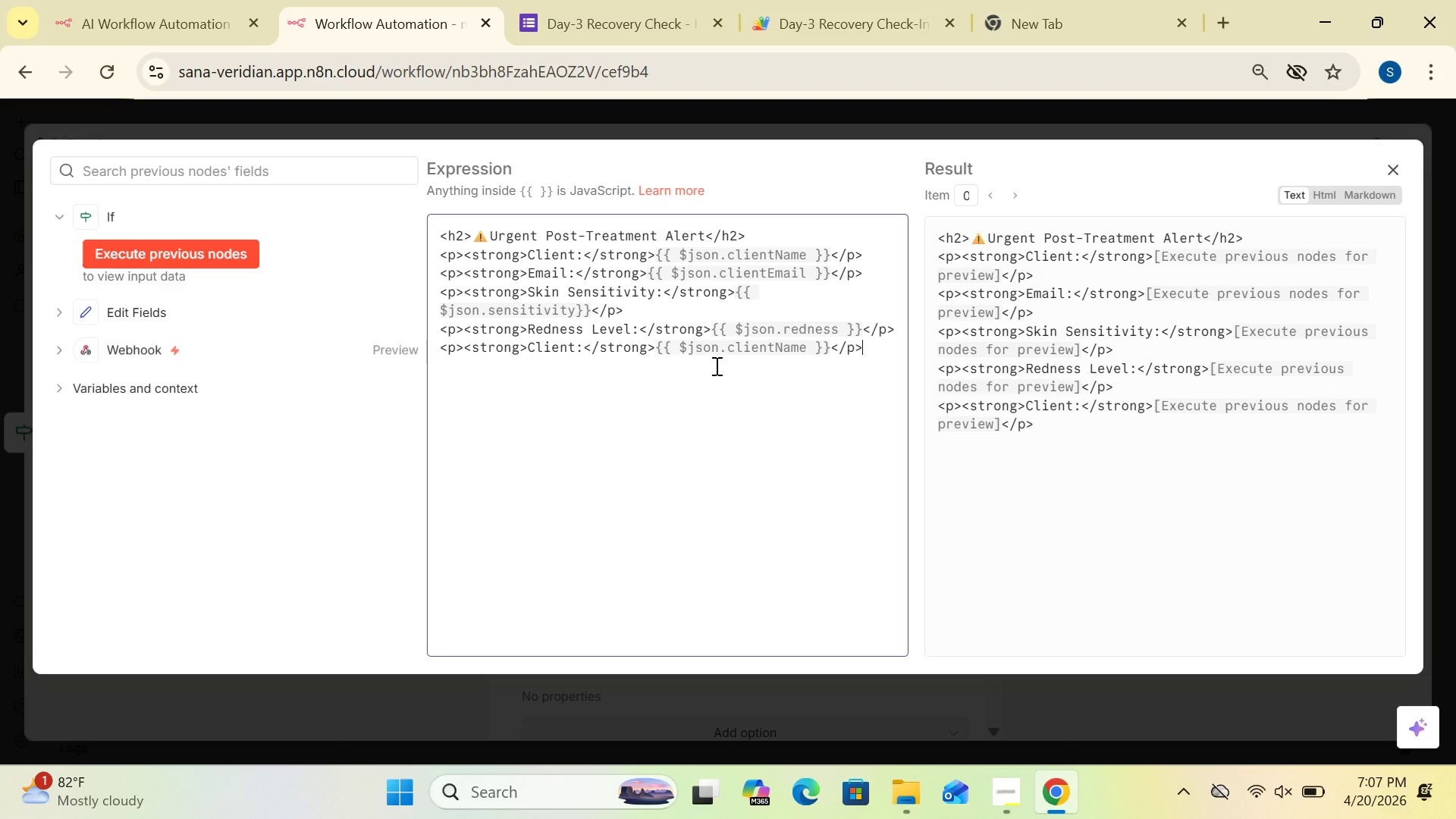 
double_click([715, 366])
 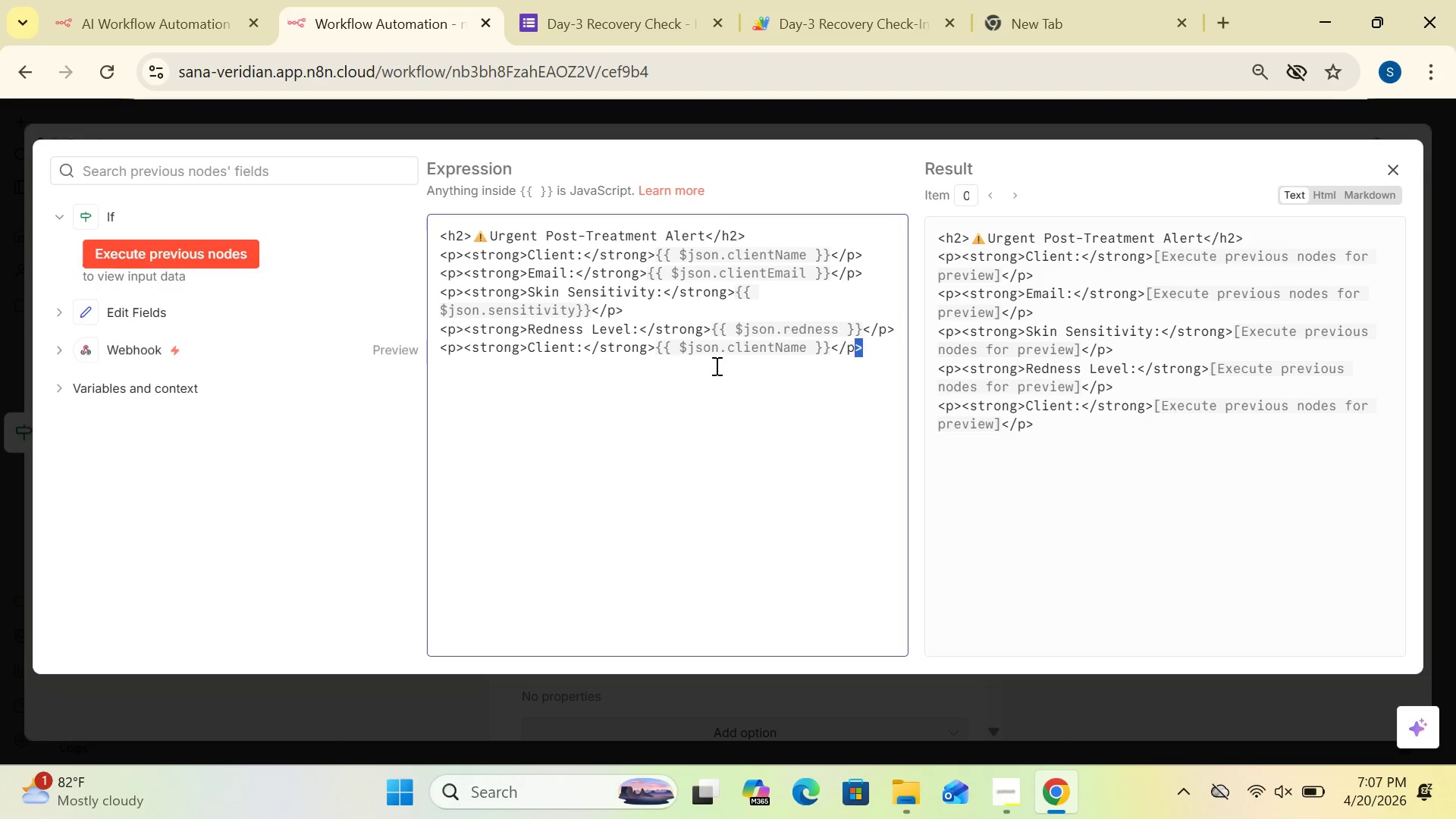 
triple_click([715, 366])
 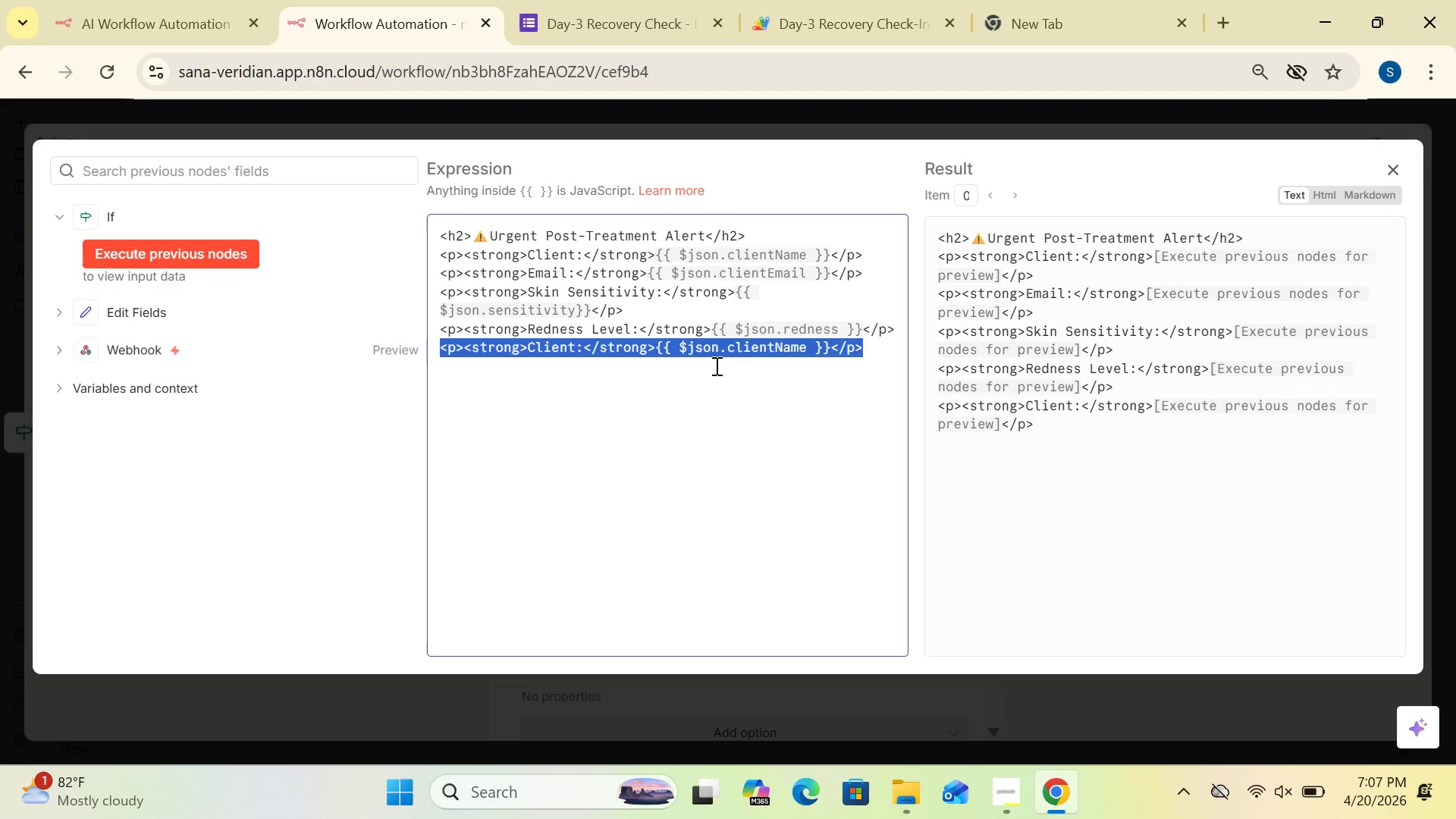 
triple_click([715, 366])
 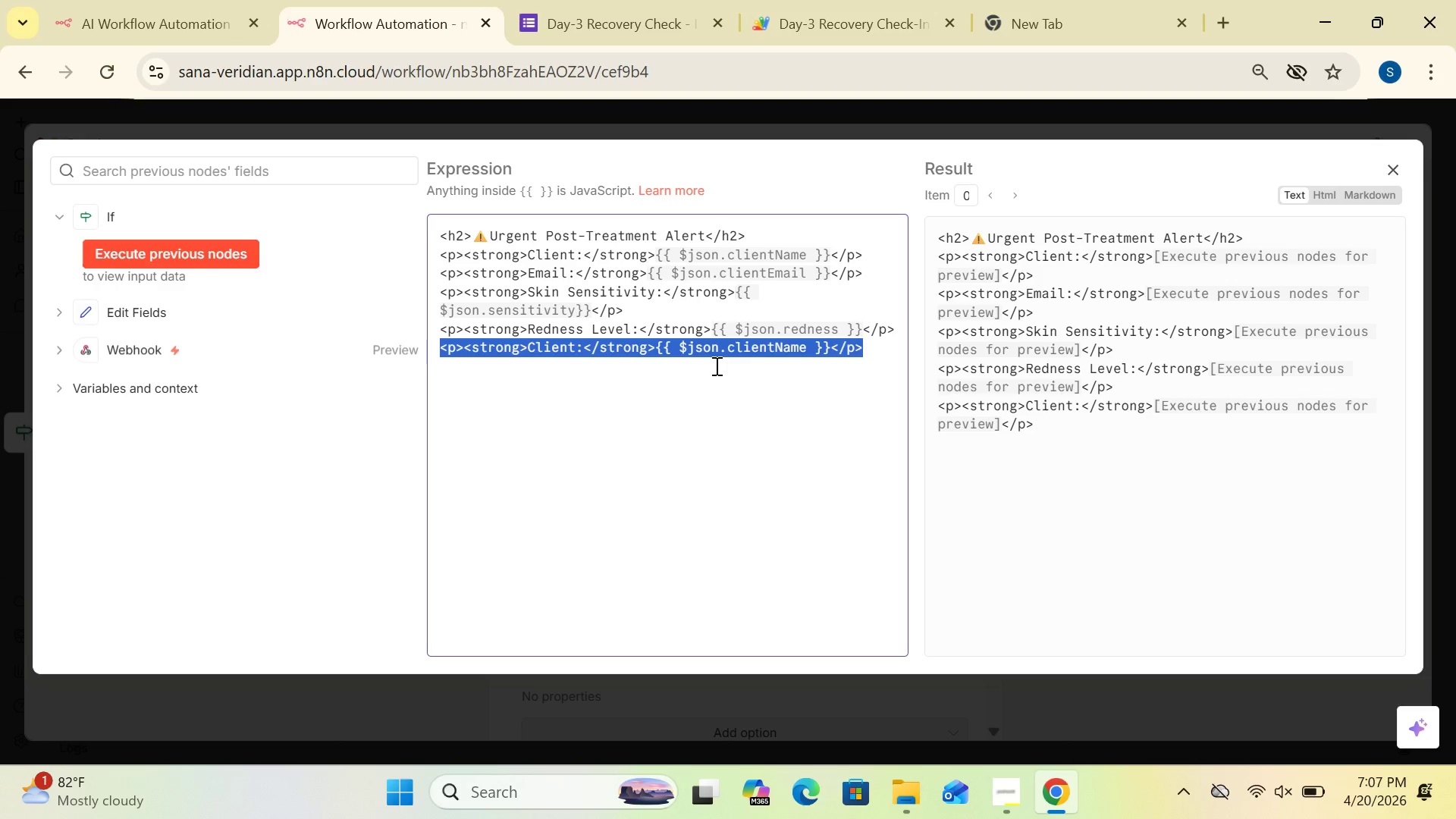 
triple_click([715, 366])
 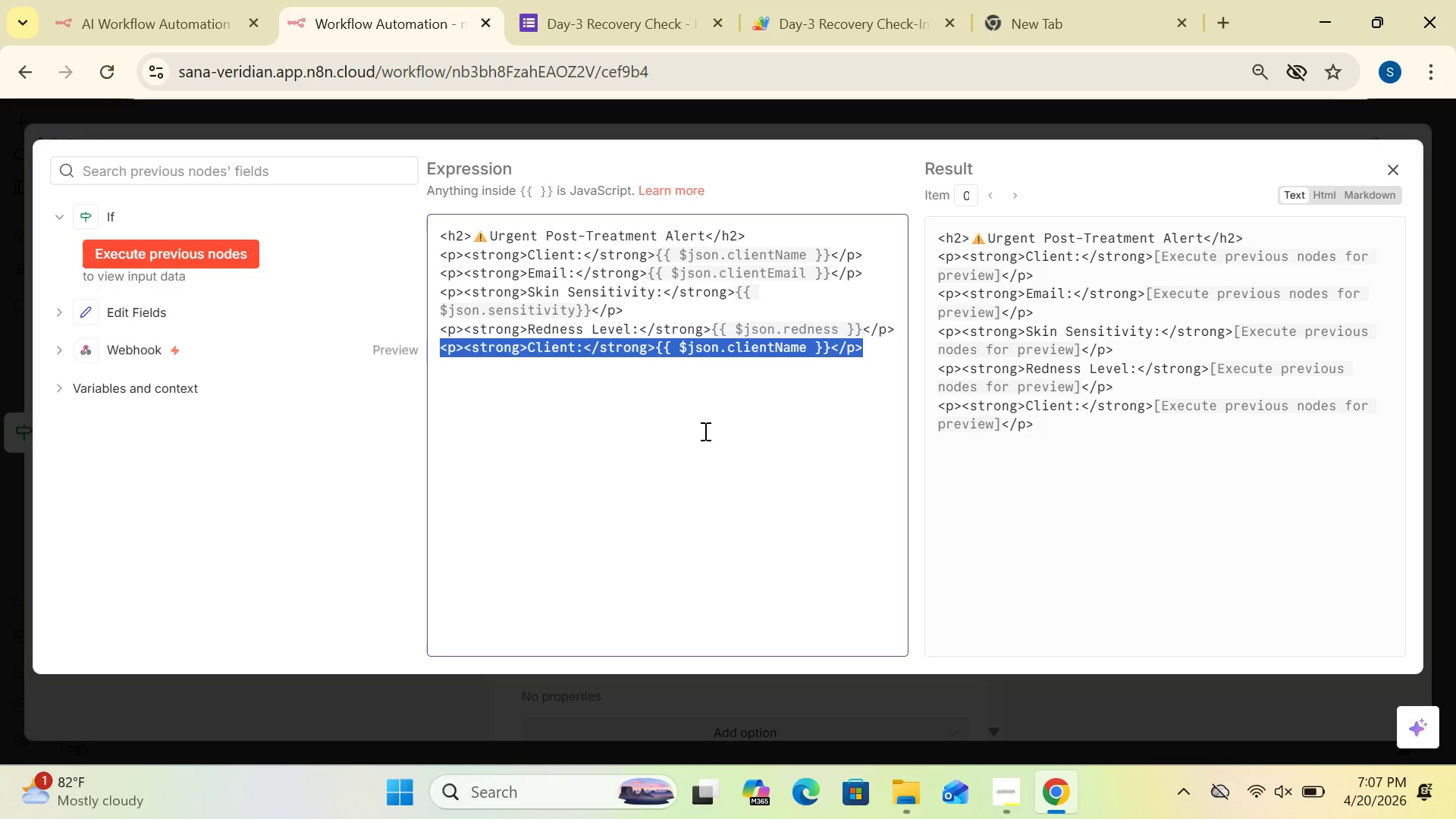 
left_click([704, 431])
 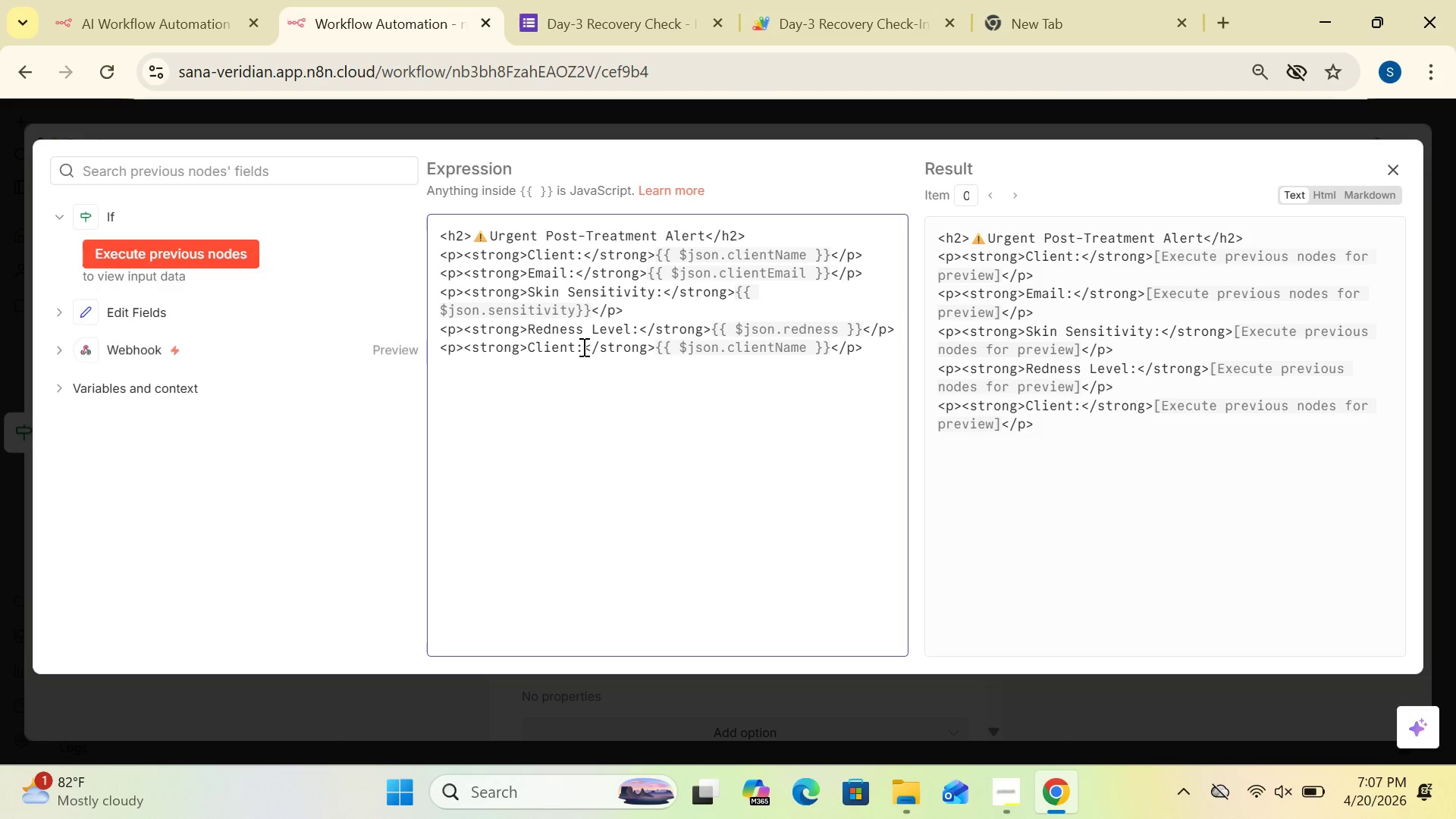 
wait(5.33)
 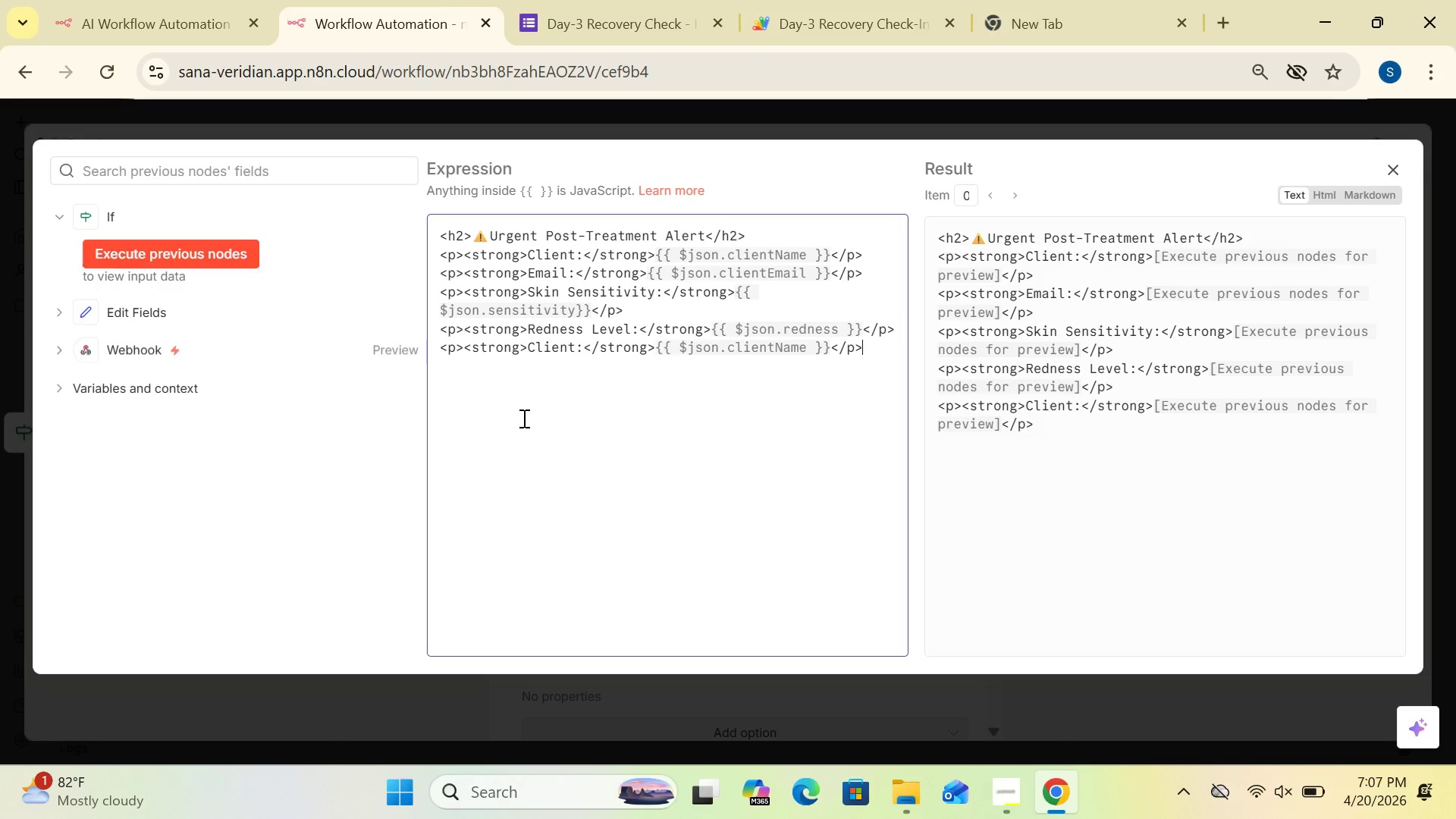 
left_click([576, 345])
 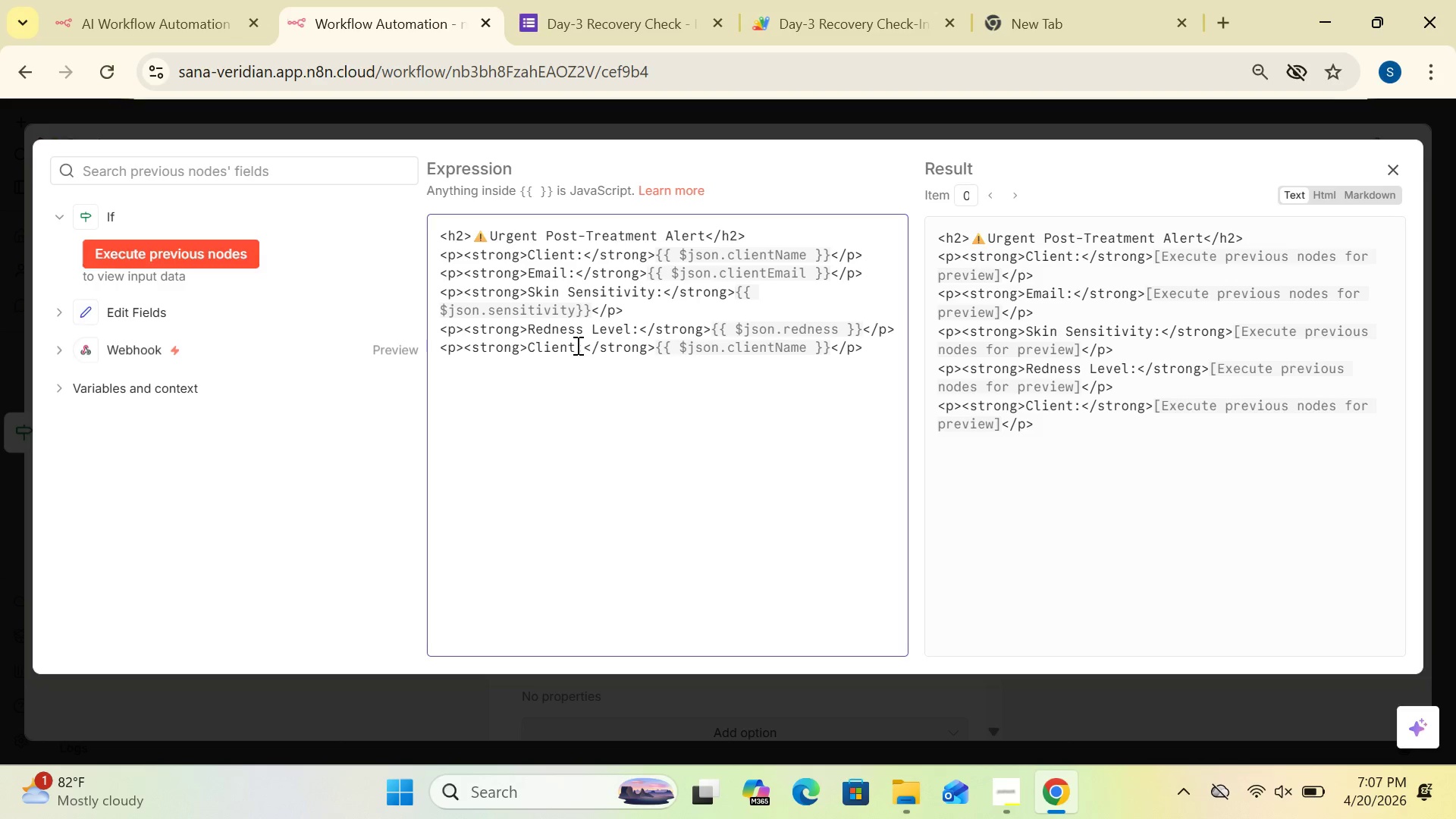 
key(Backspace)
key(Backspace)
key(Backspace)
key(Backspace)
key(Backspace)
key(Backspace)
type(Symotoms)
 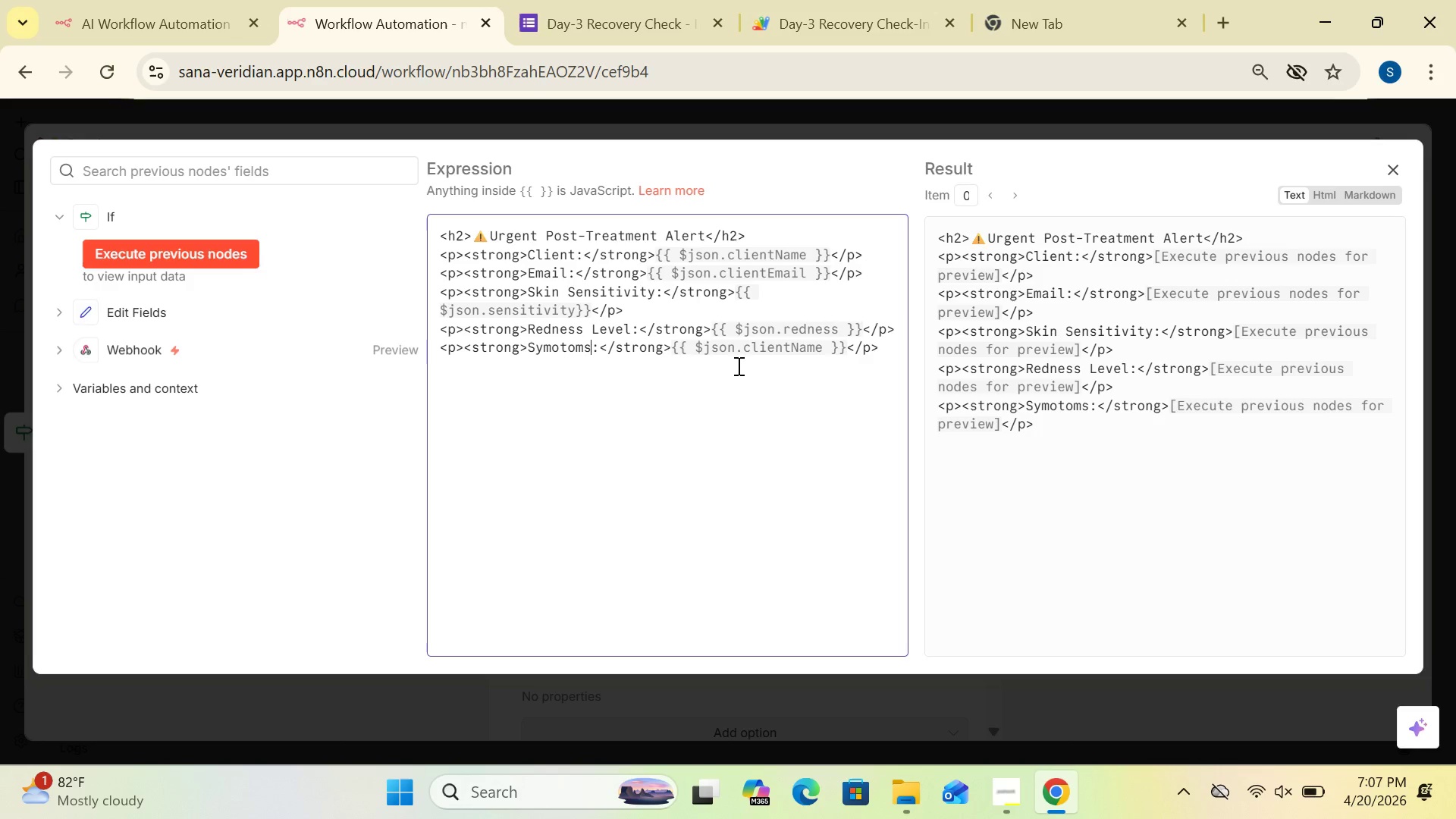 
wait(5.92)
 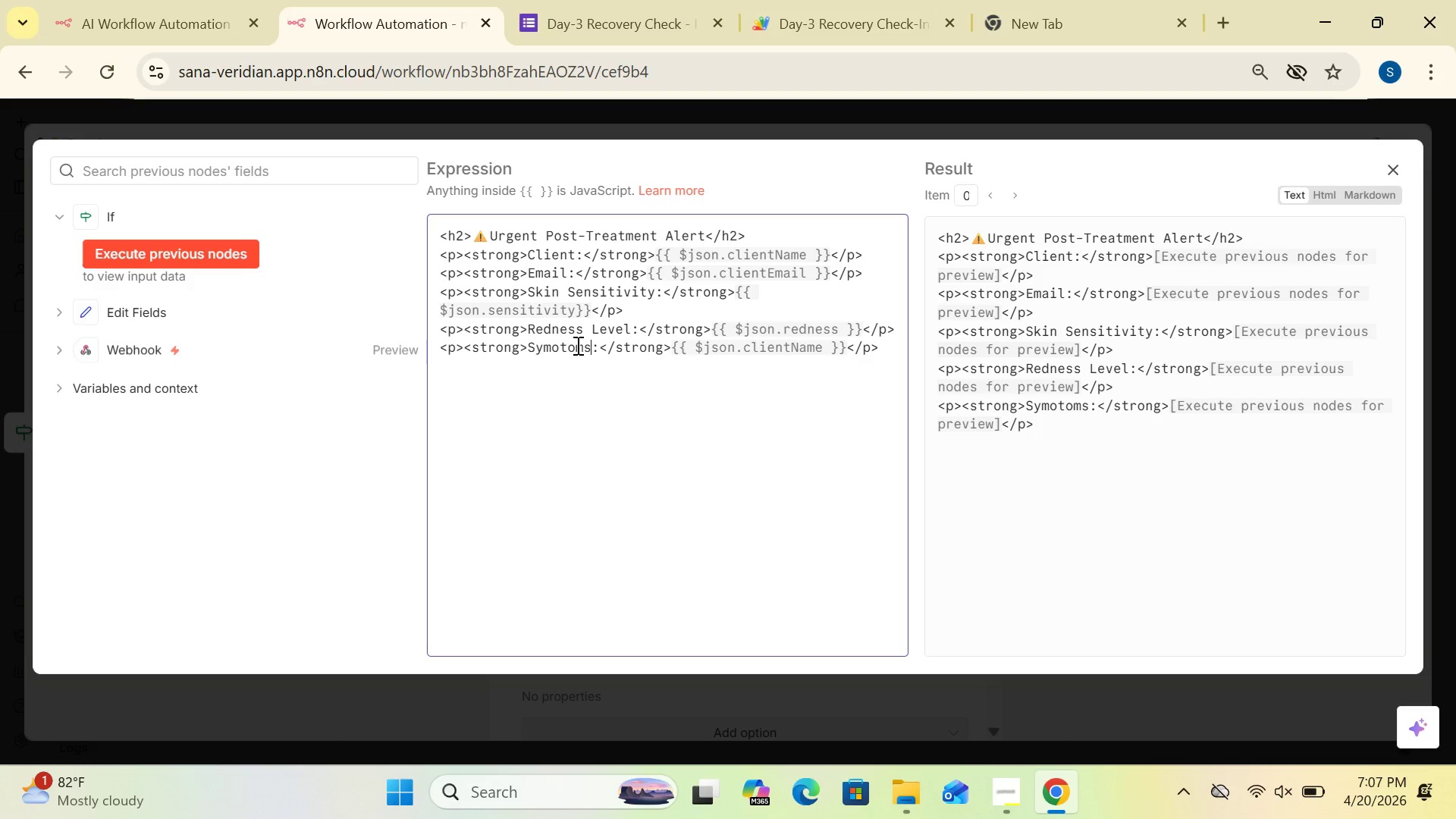 
left_click([559, 347])
 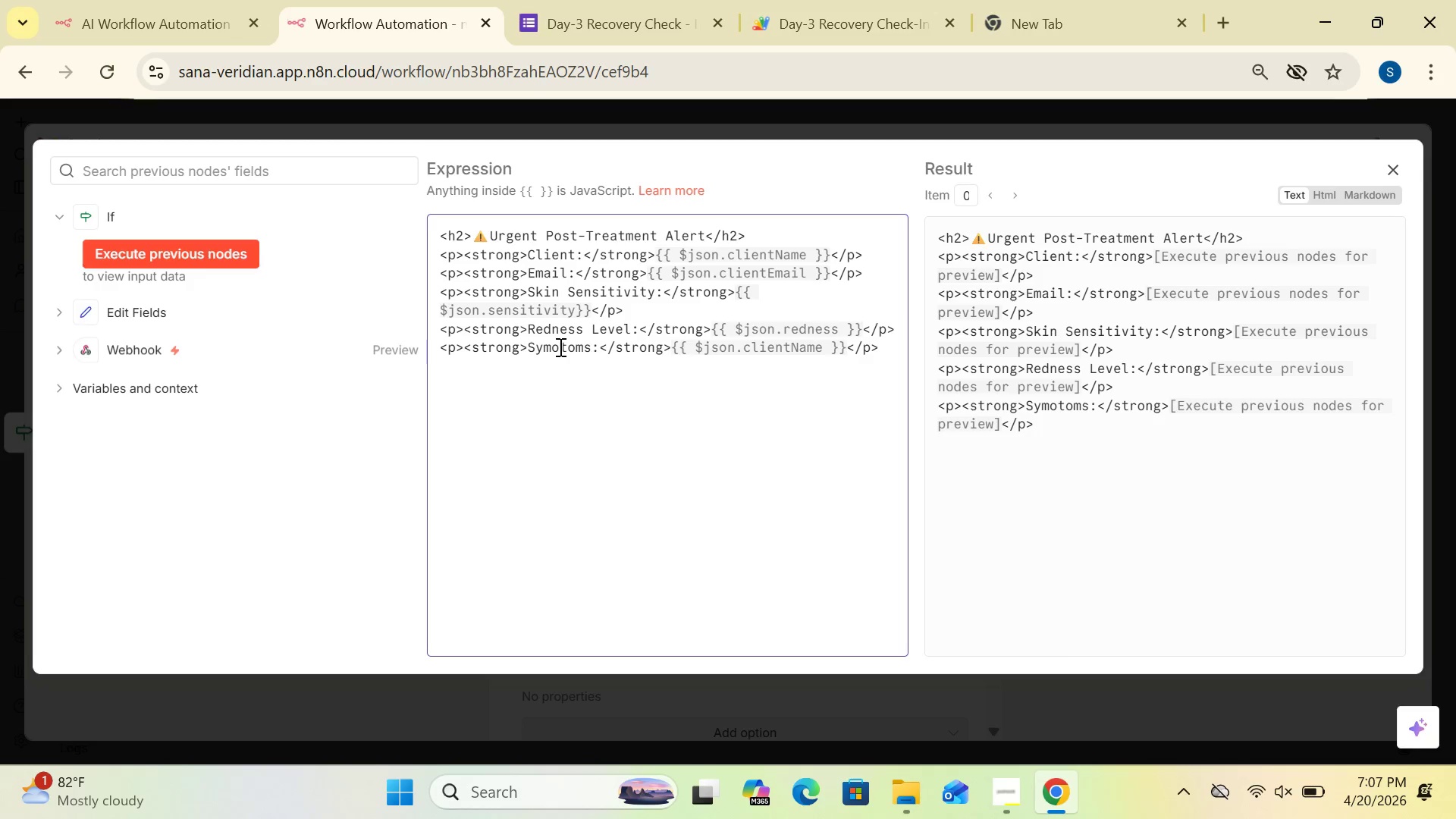 
key(Backspace)
 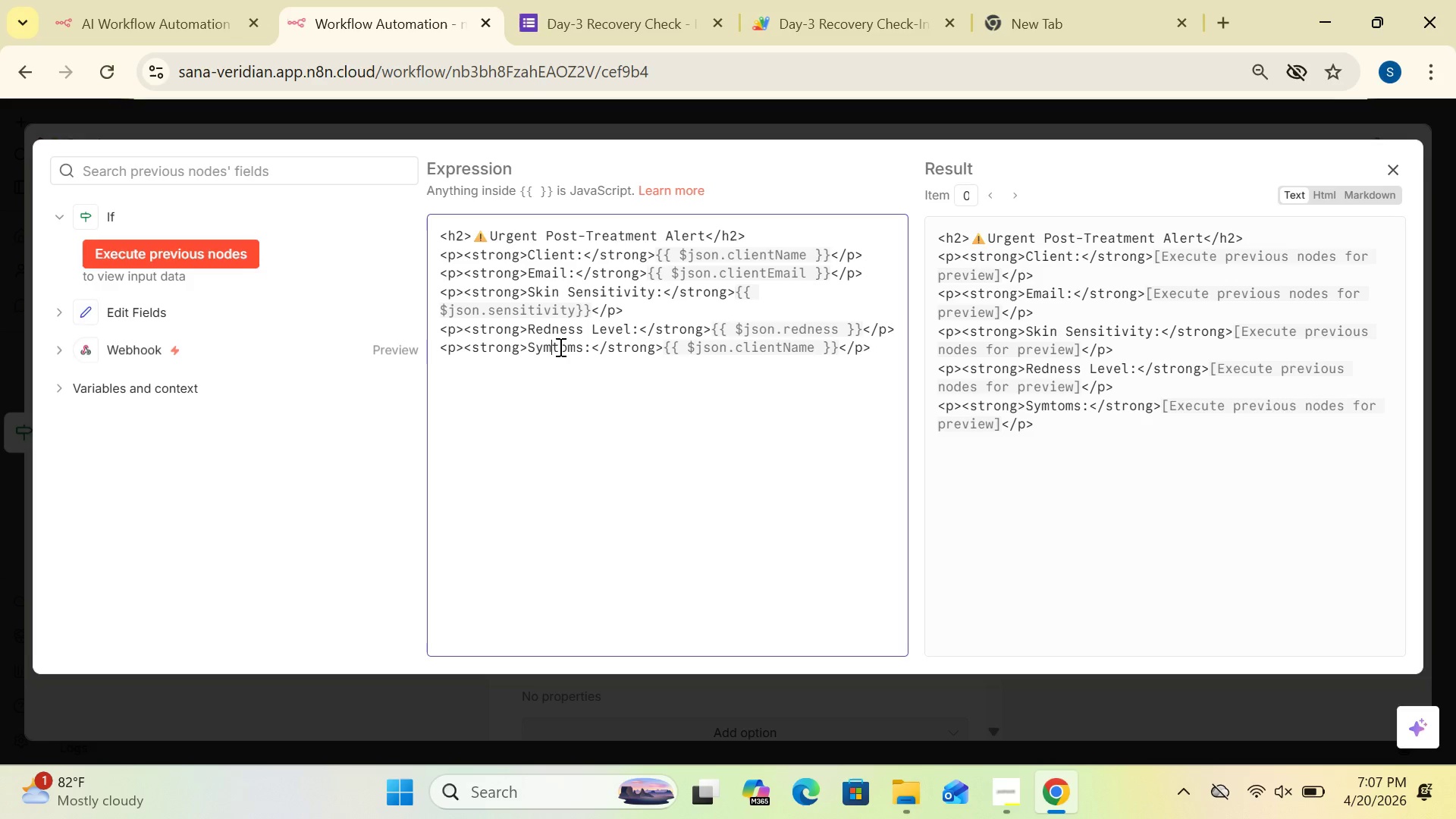 
key(P)
 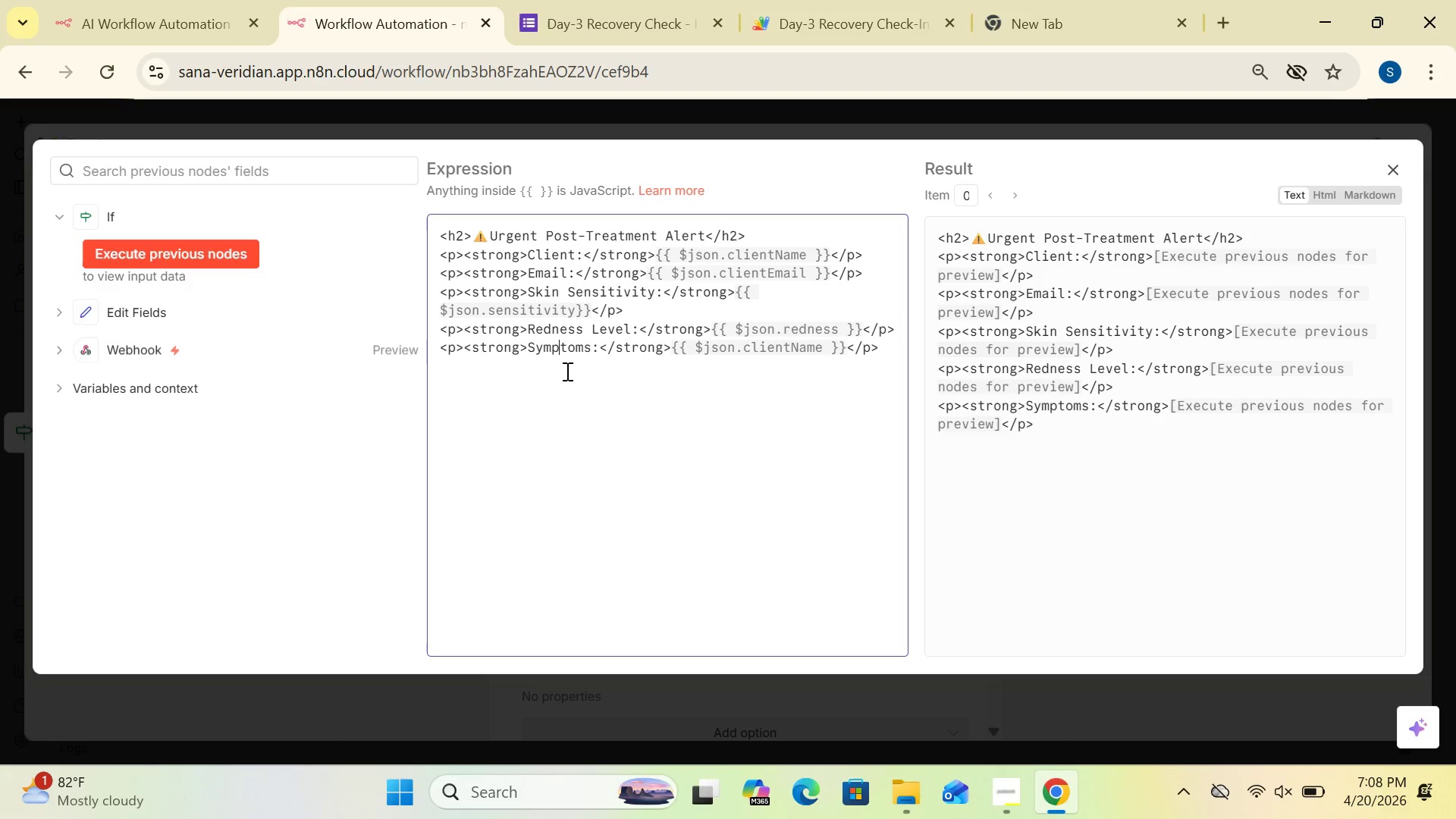 
wait(11.66)
 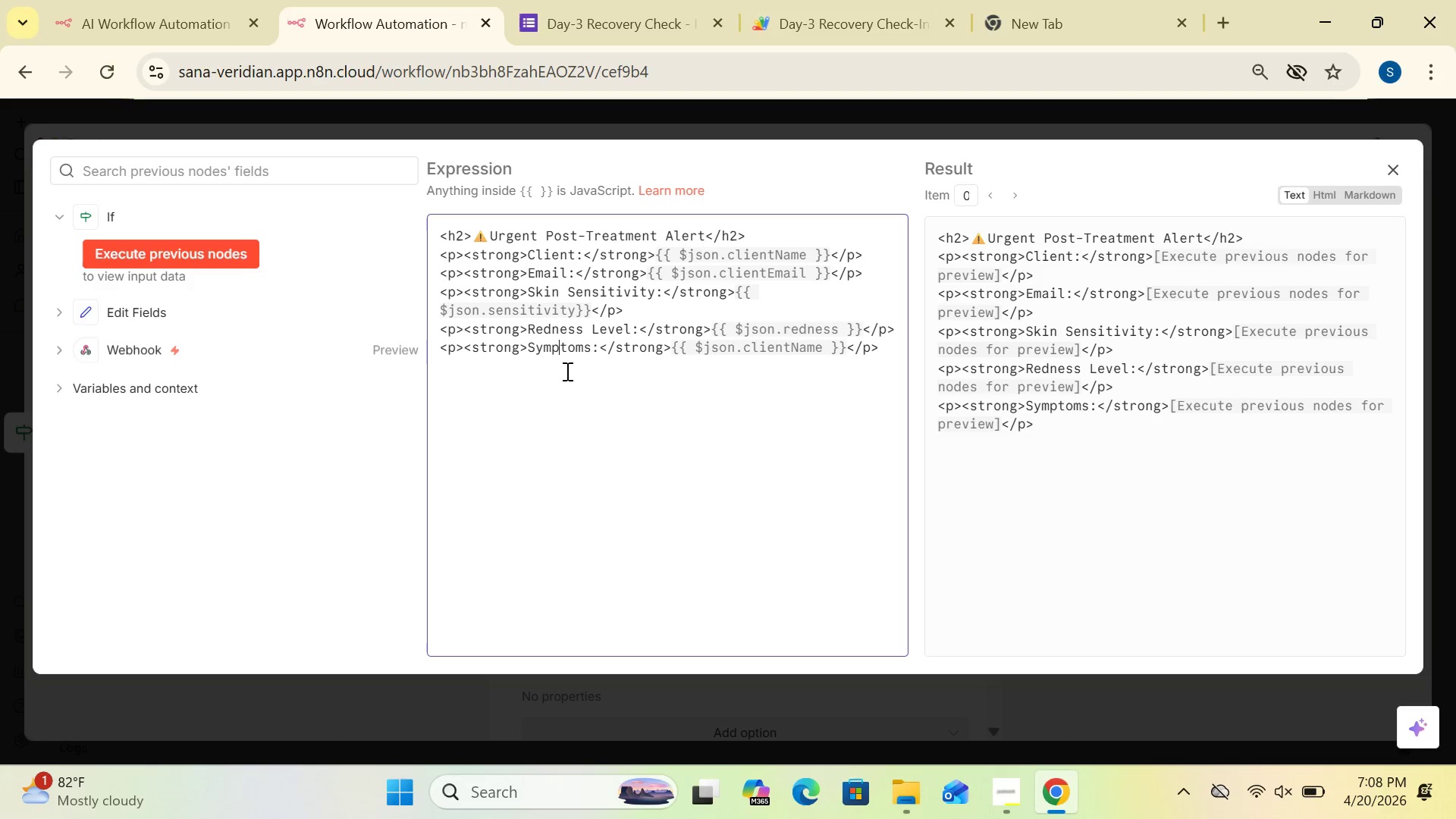 
left_click([825, 348])